 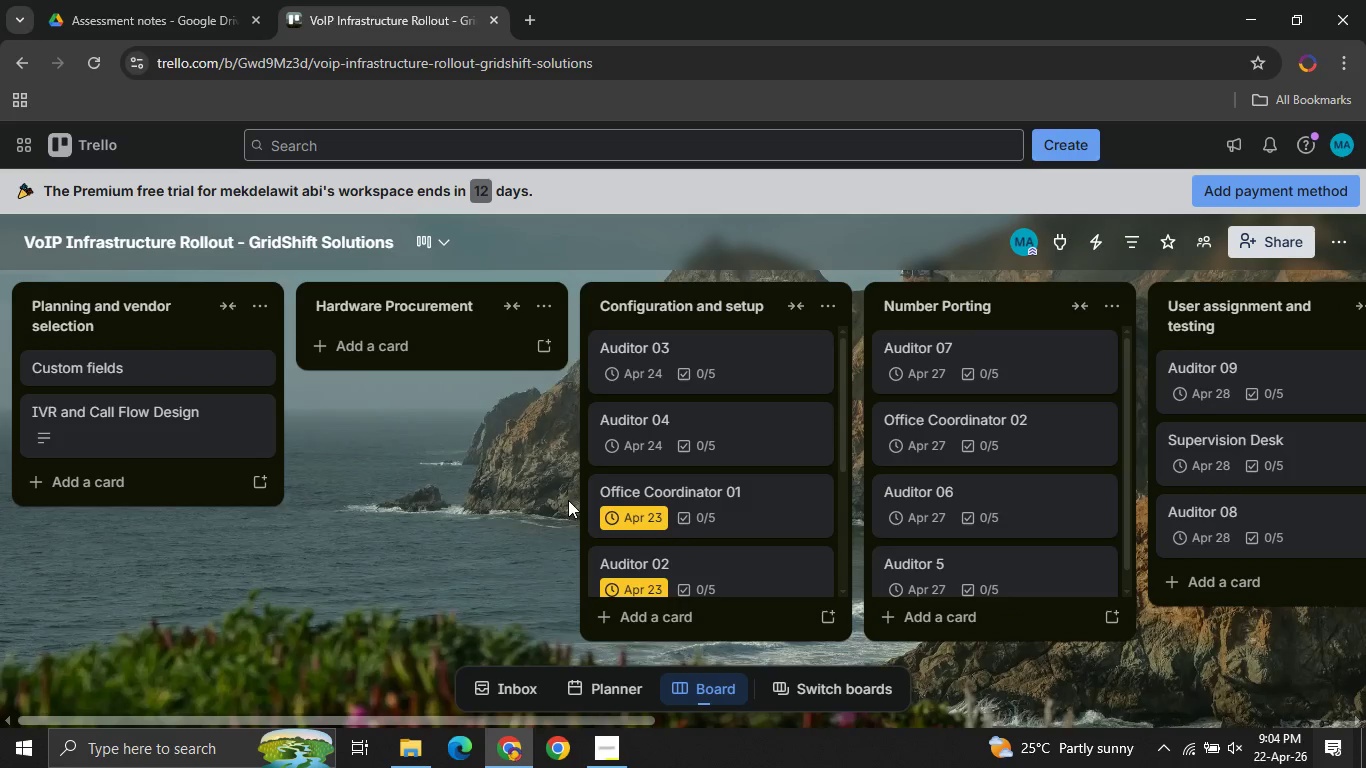 
left_click([176, 419])
 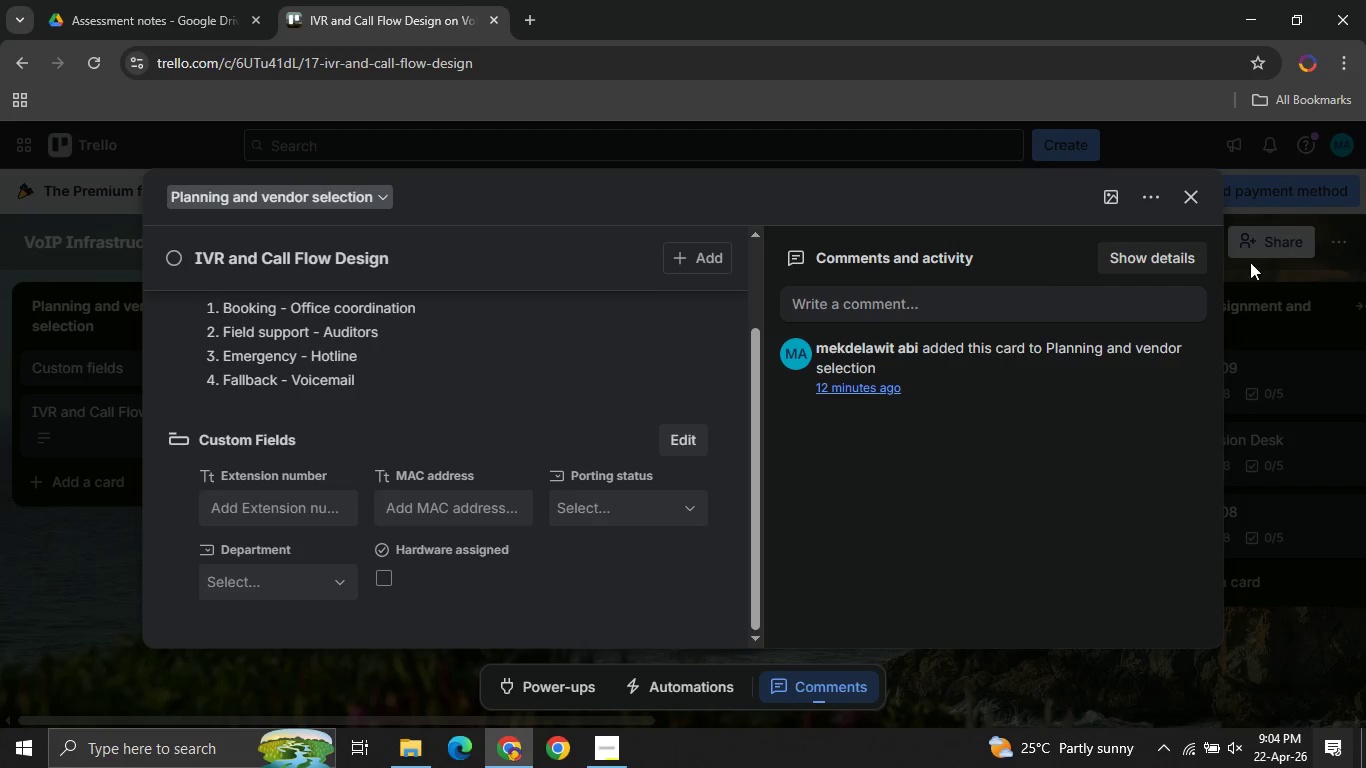 
left_click([1201, 205])
 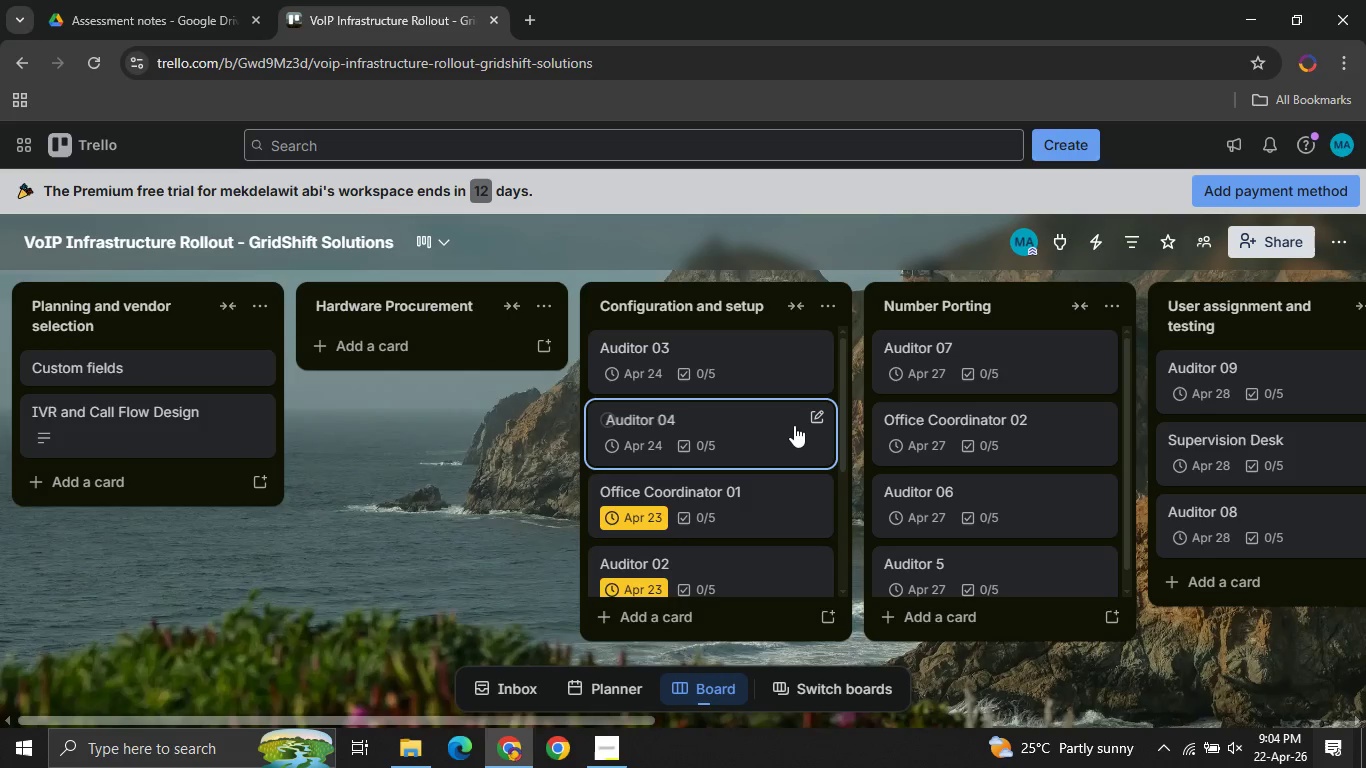 
left_click([774, 425])
 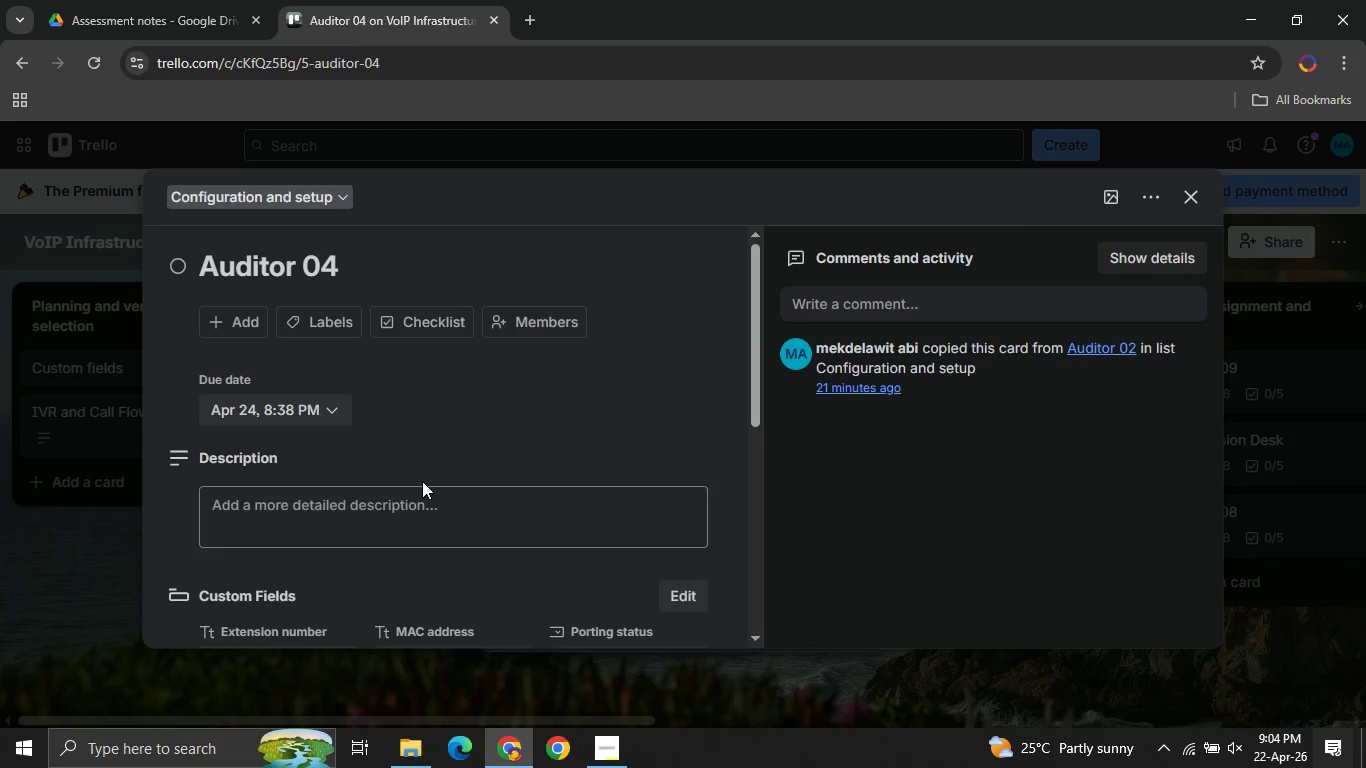 
mouse_move([397, 455])
 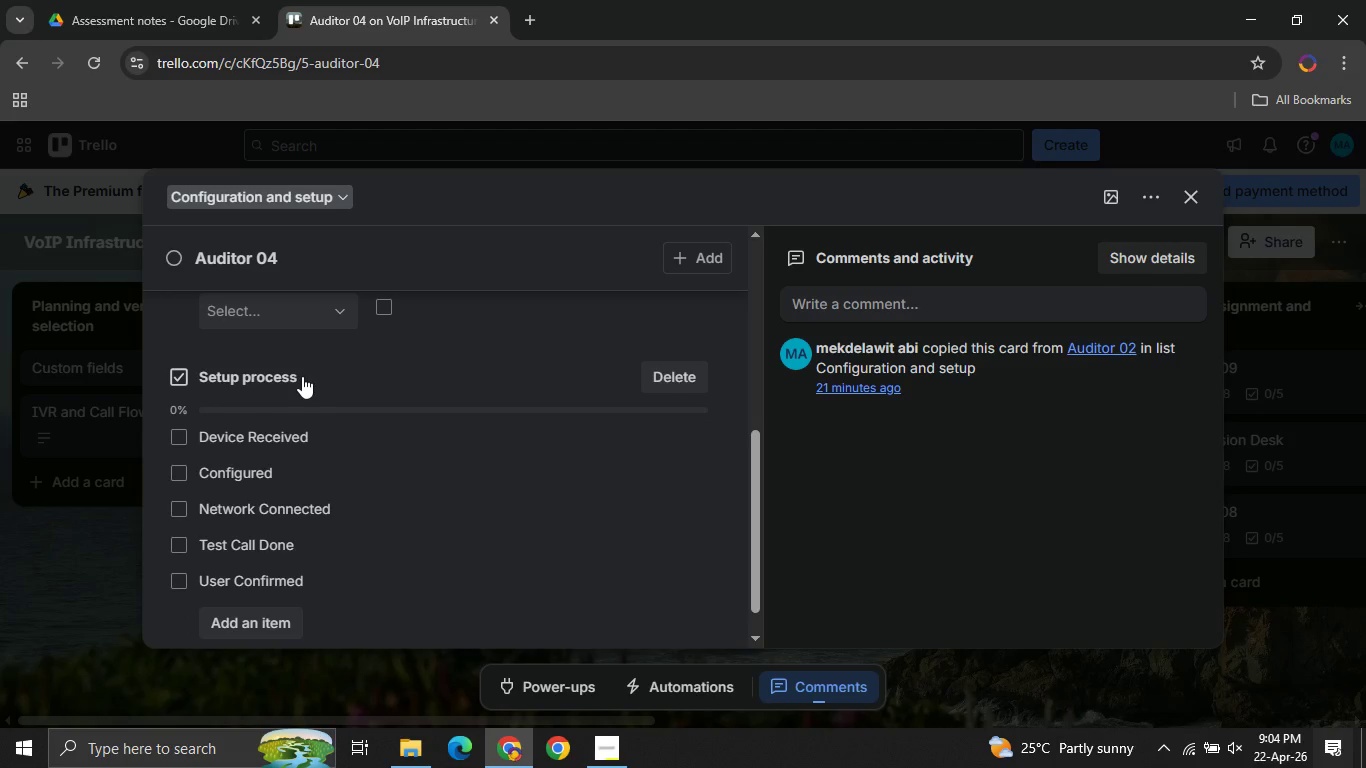 
left_click_drag(start_coordinate=[302, 376], to_coordinate=[217, 381])
 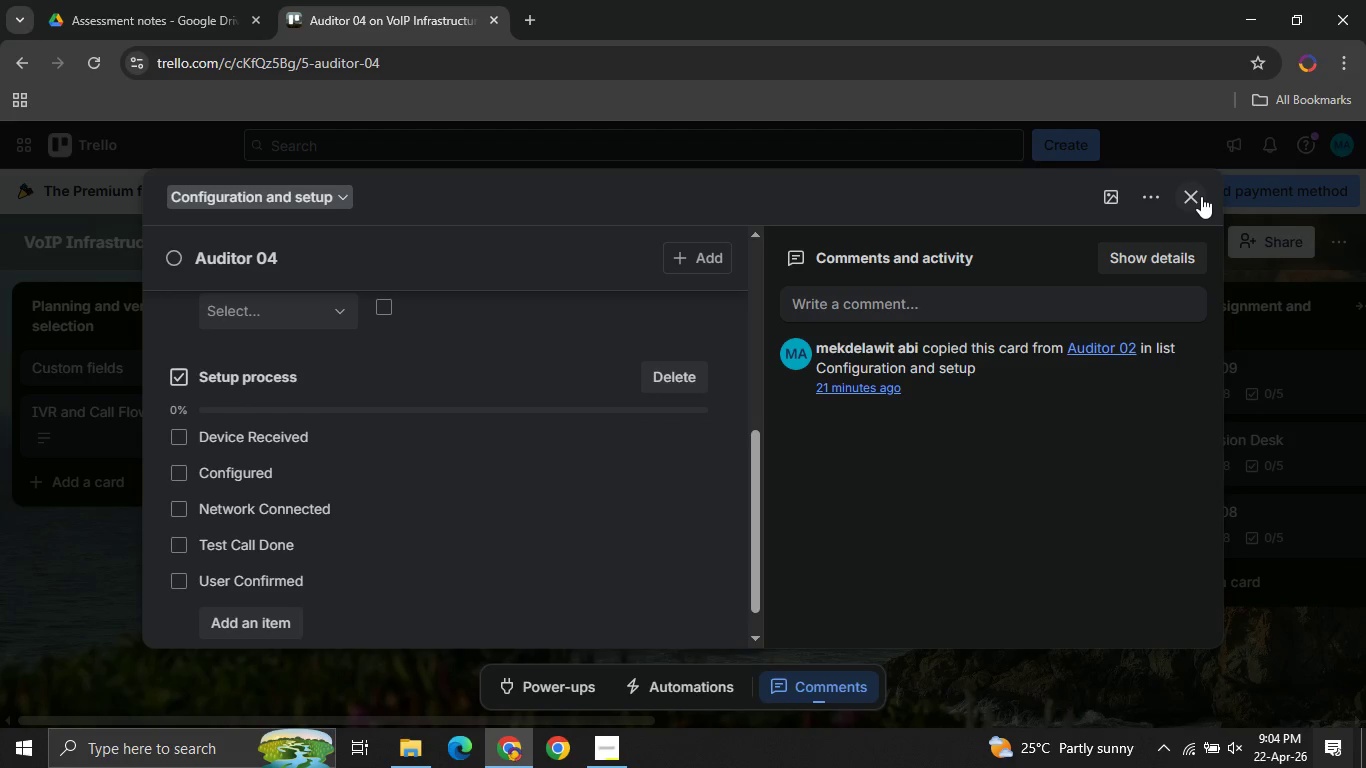 
left_click([1201, 196])
 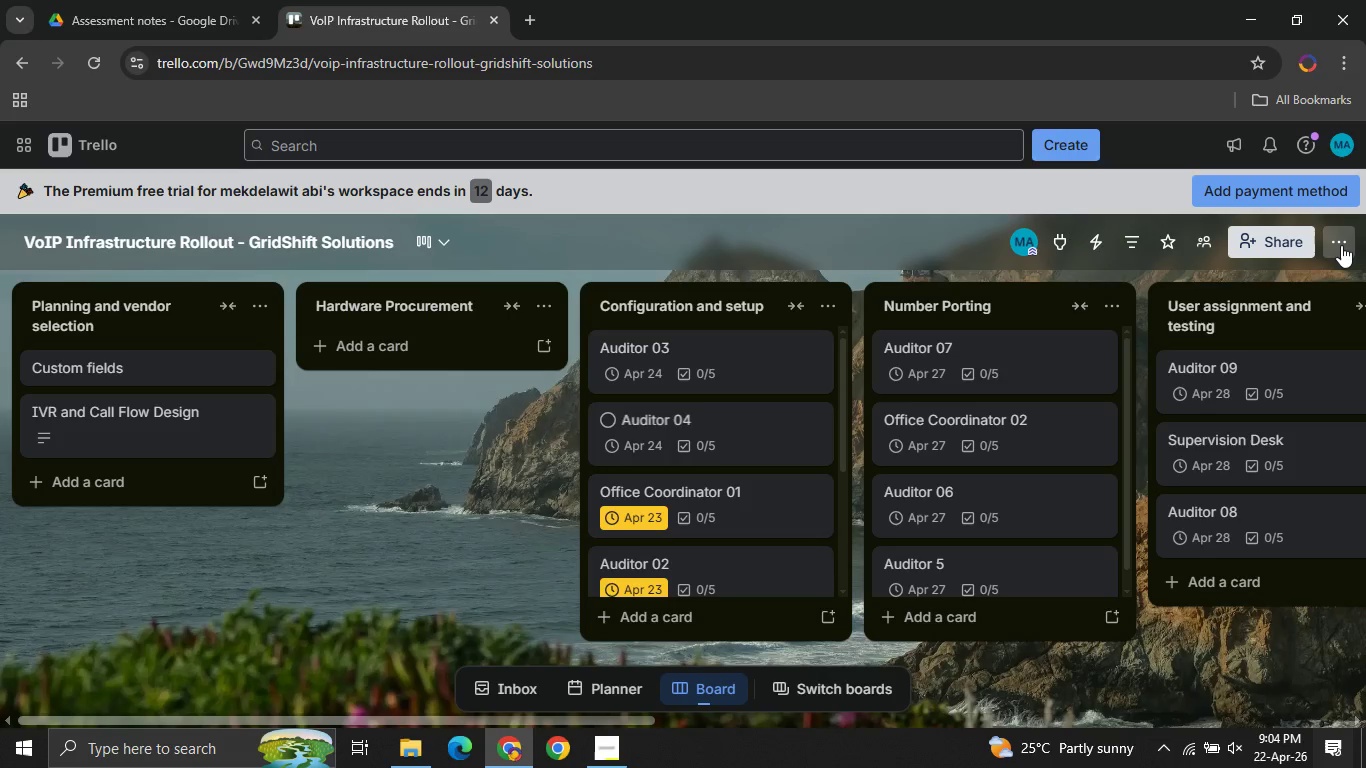 
left_click([1341, 245])
 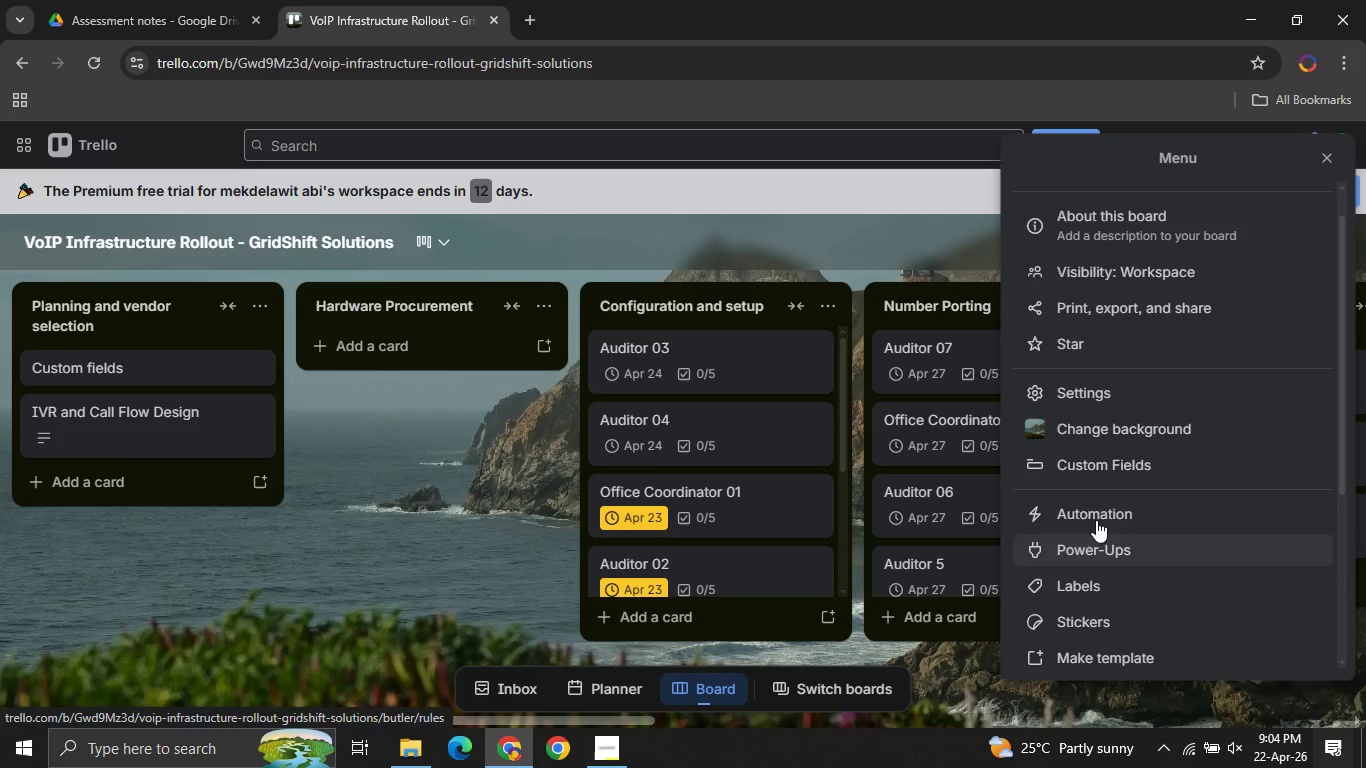 
left_click([1088, 512])
 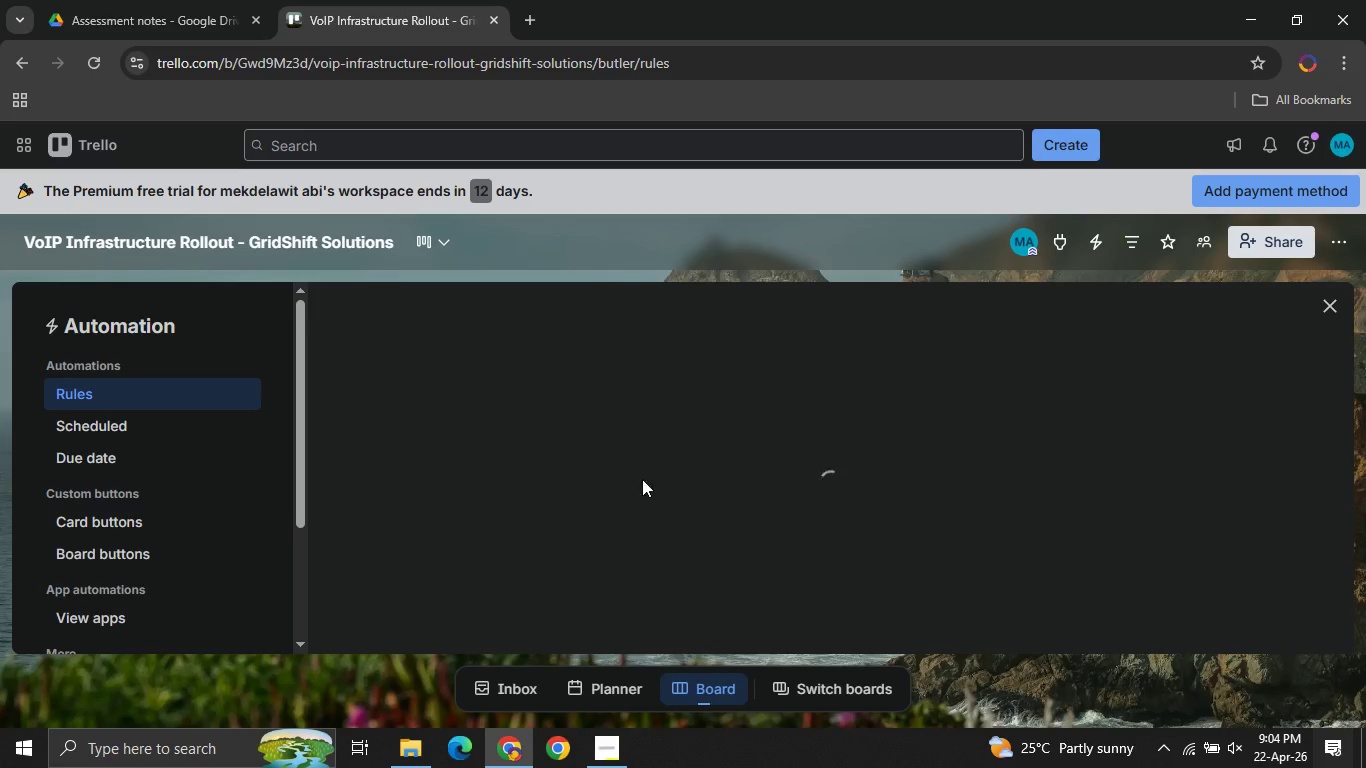 
mouse_move([597, 553])
 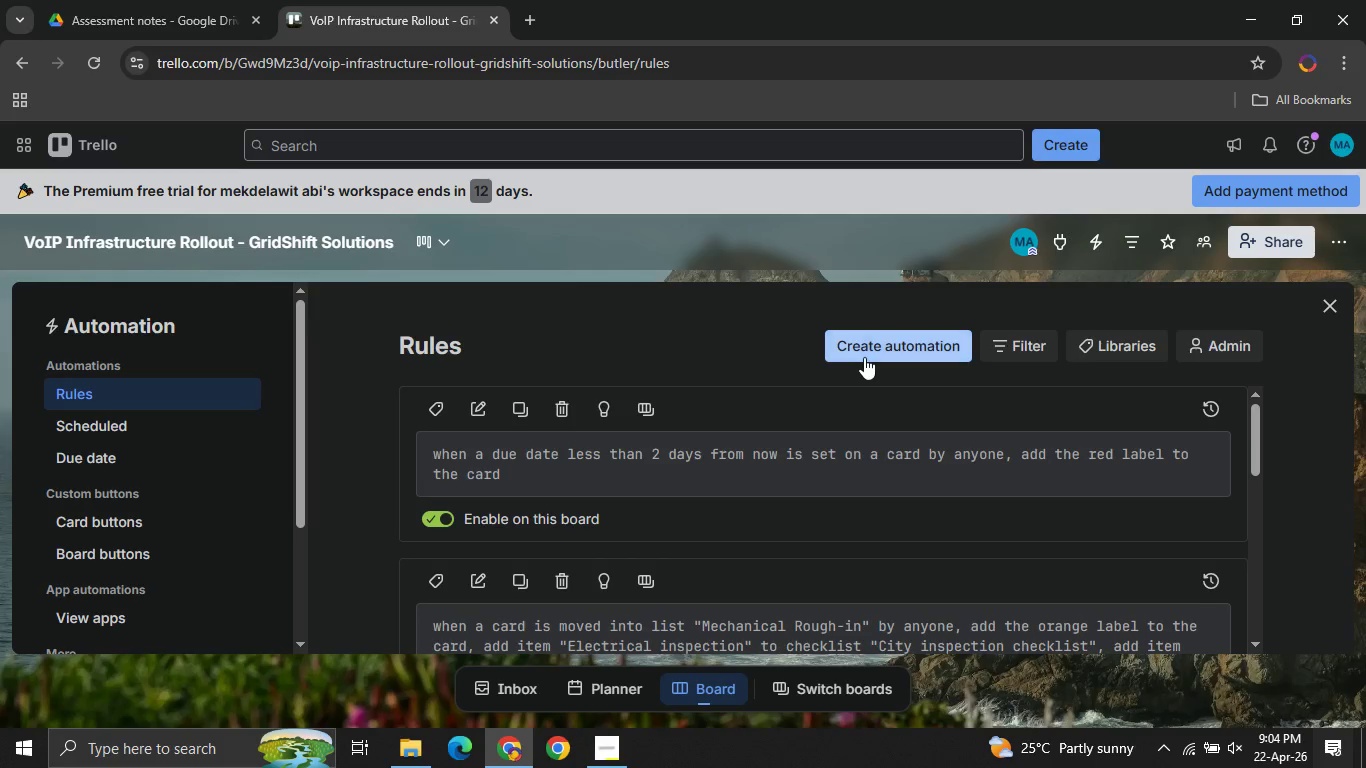 
left_click([864, 357])
 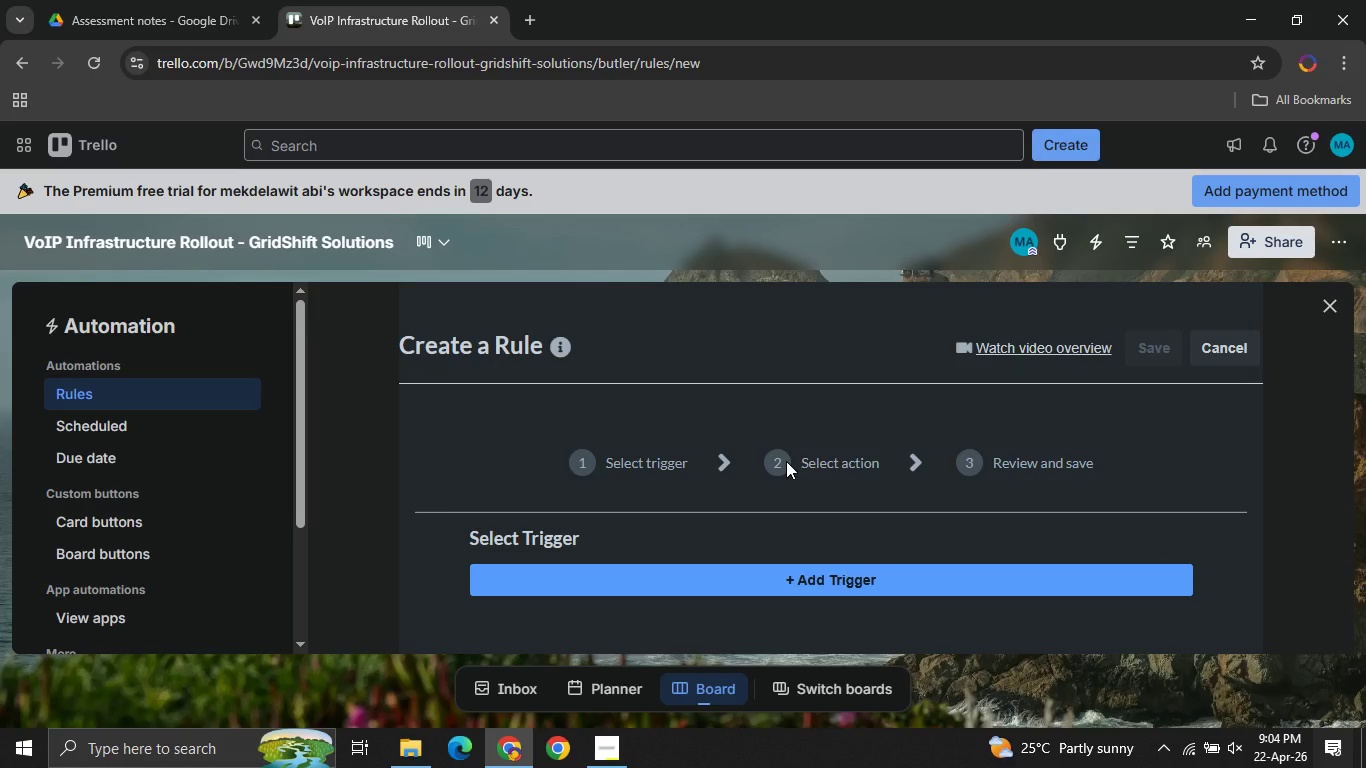 
wait(6.08)
 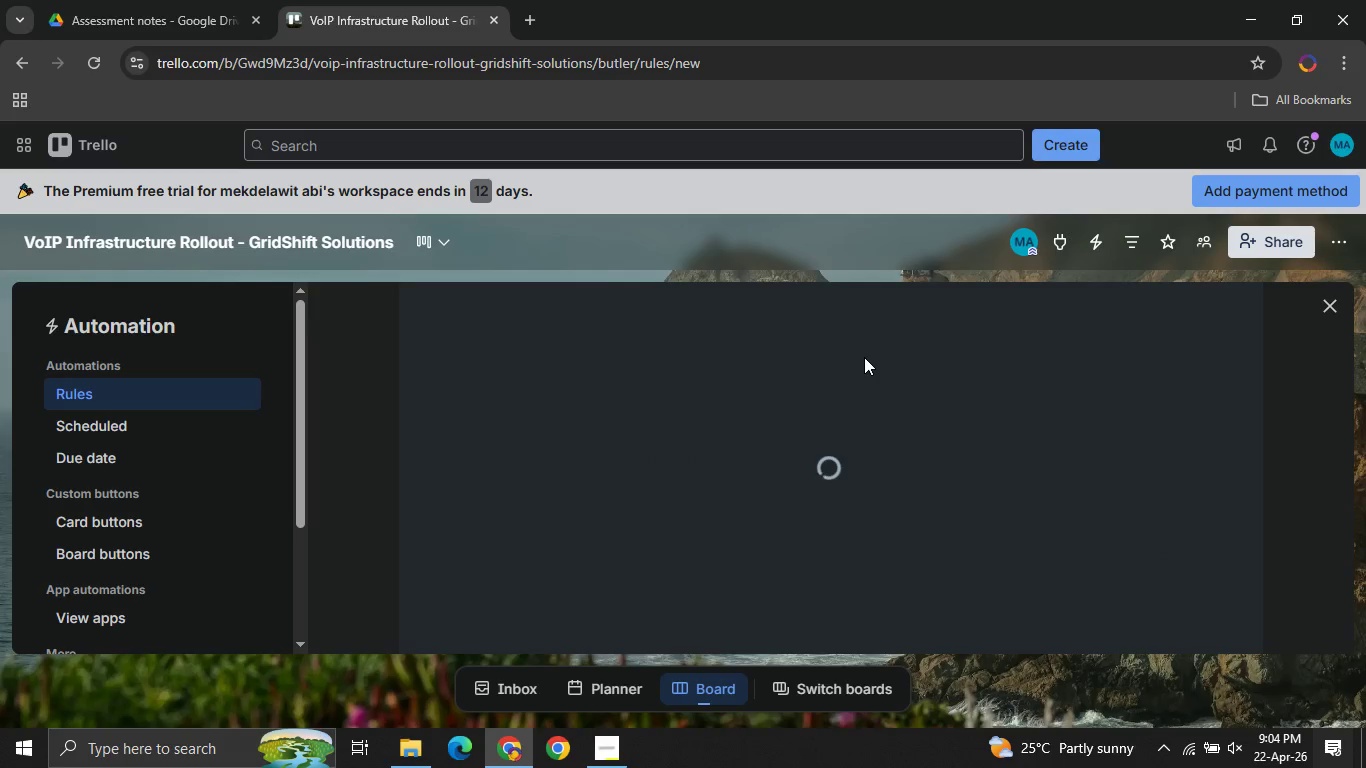 
left_click([738, 589])
 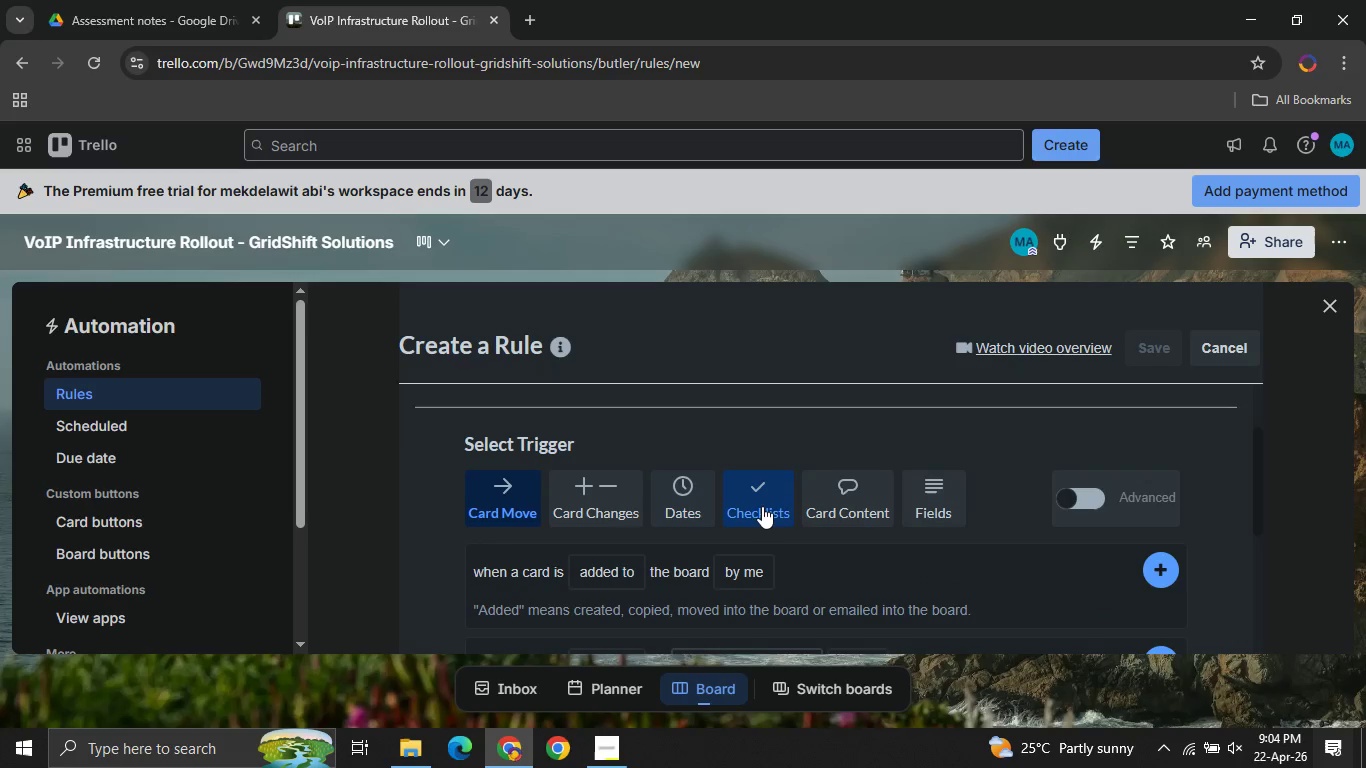 
left_click([762, 506])
 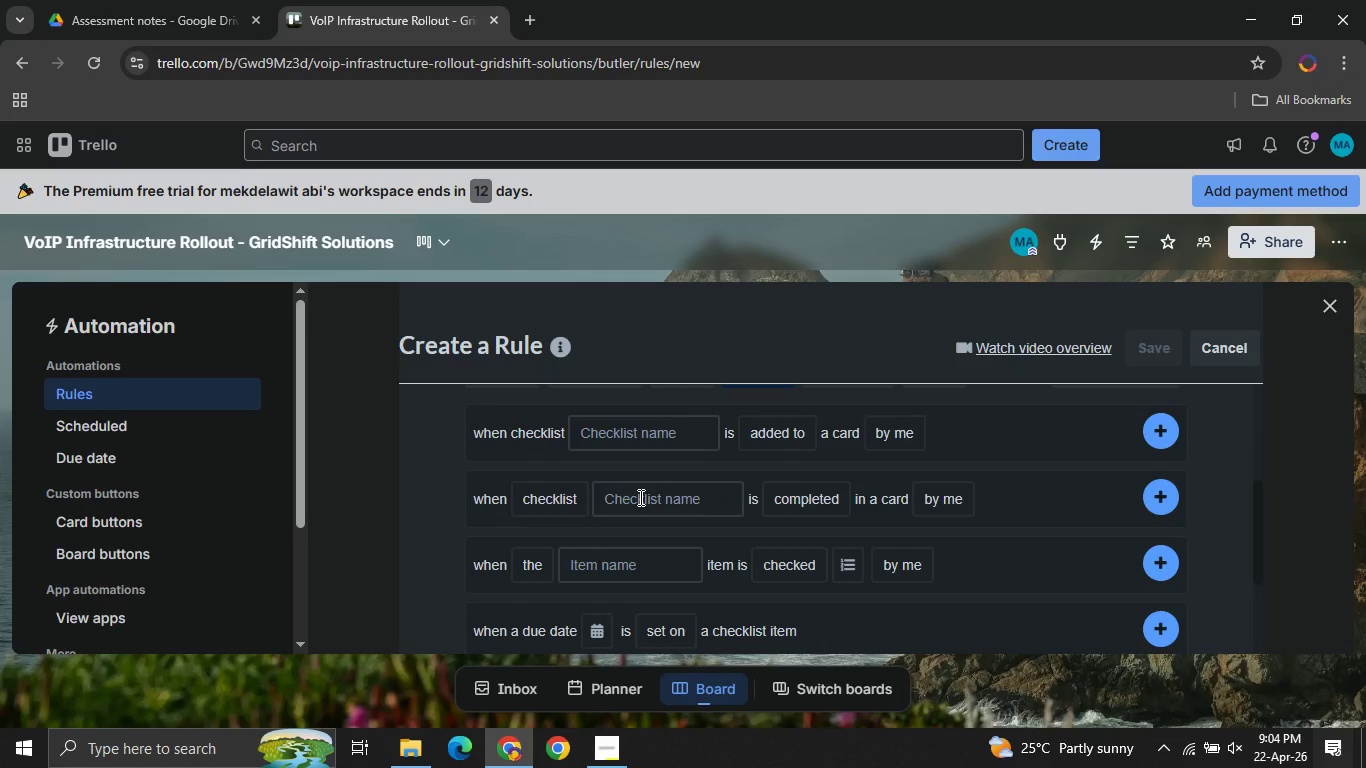 
left_click([639, 497])
 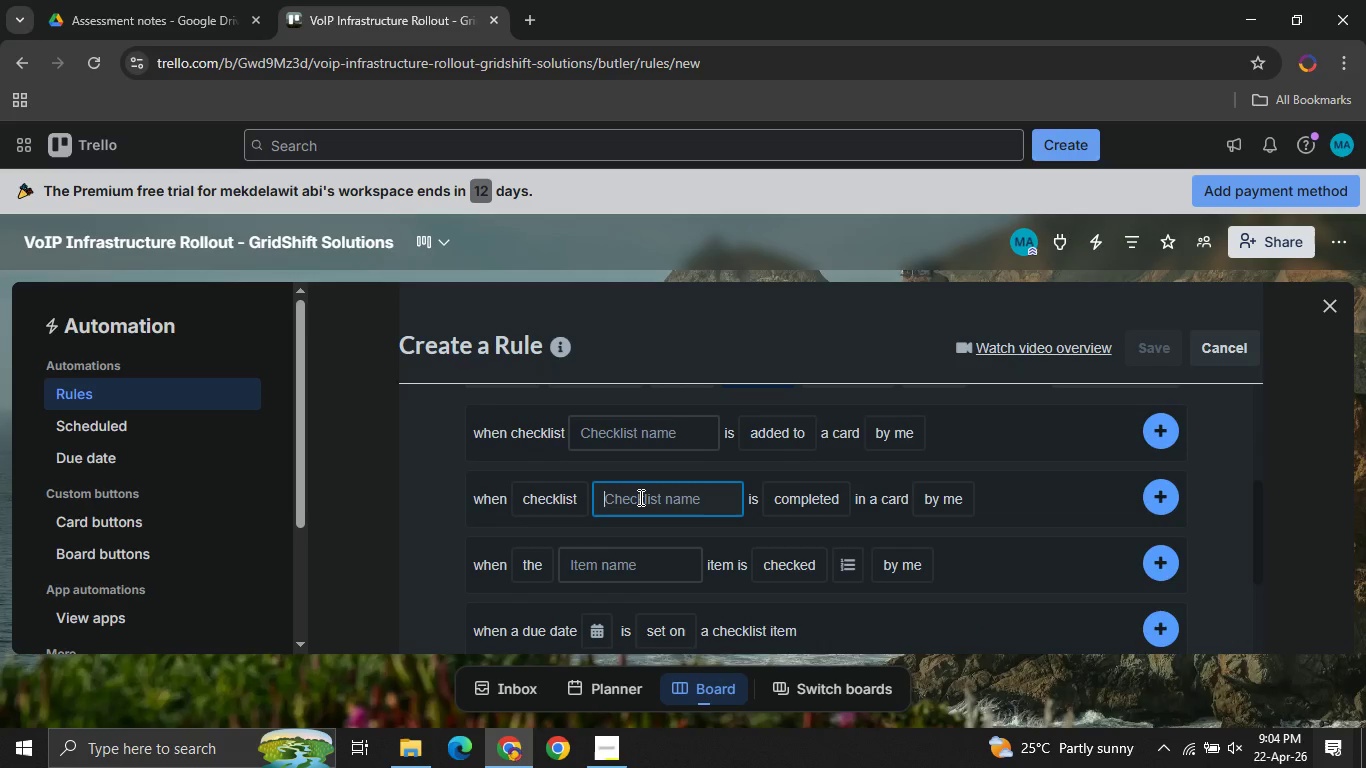 
type(Setup )
 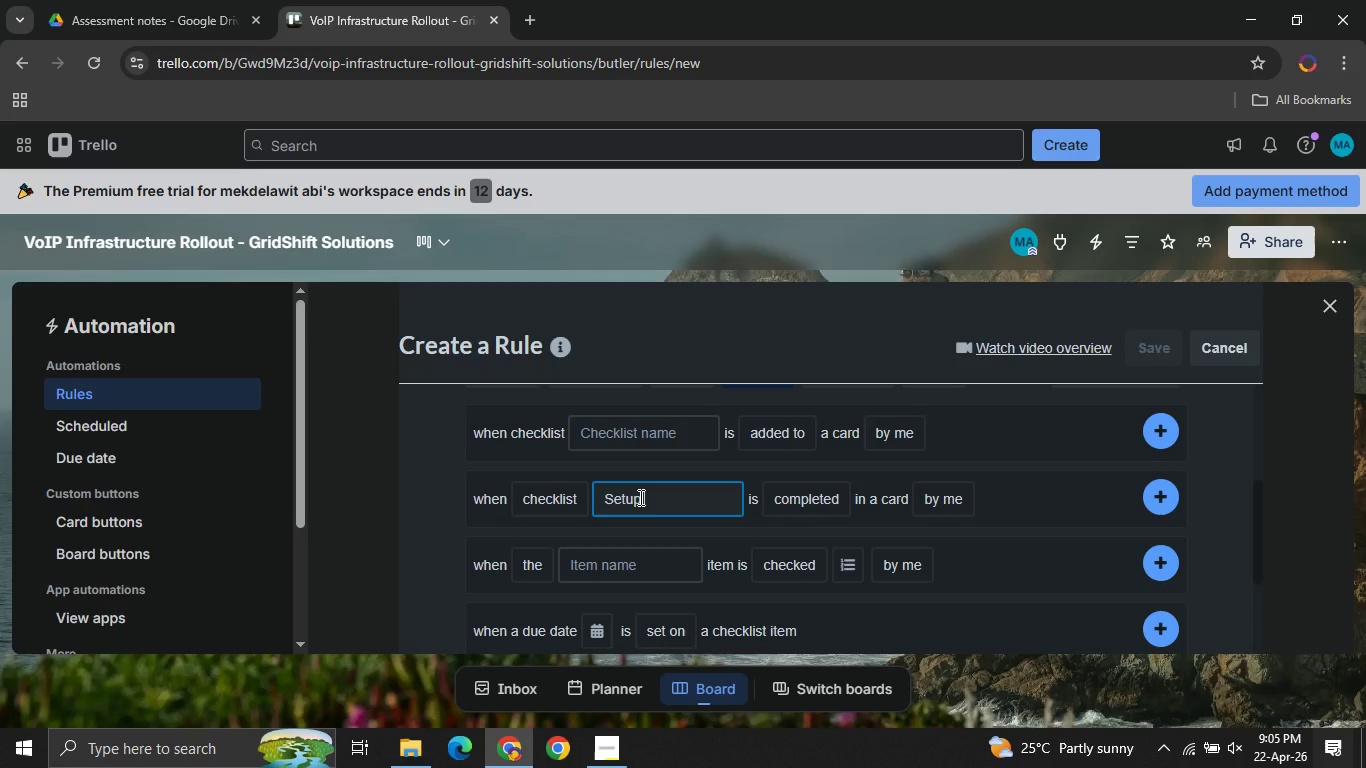 
wait(23.83)
 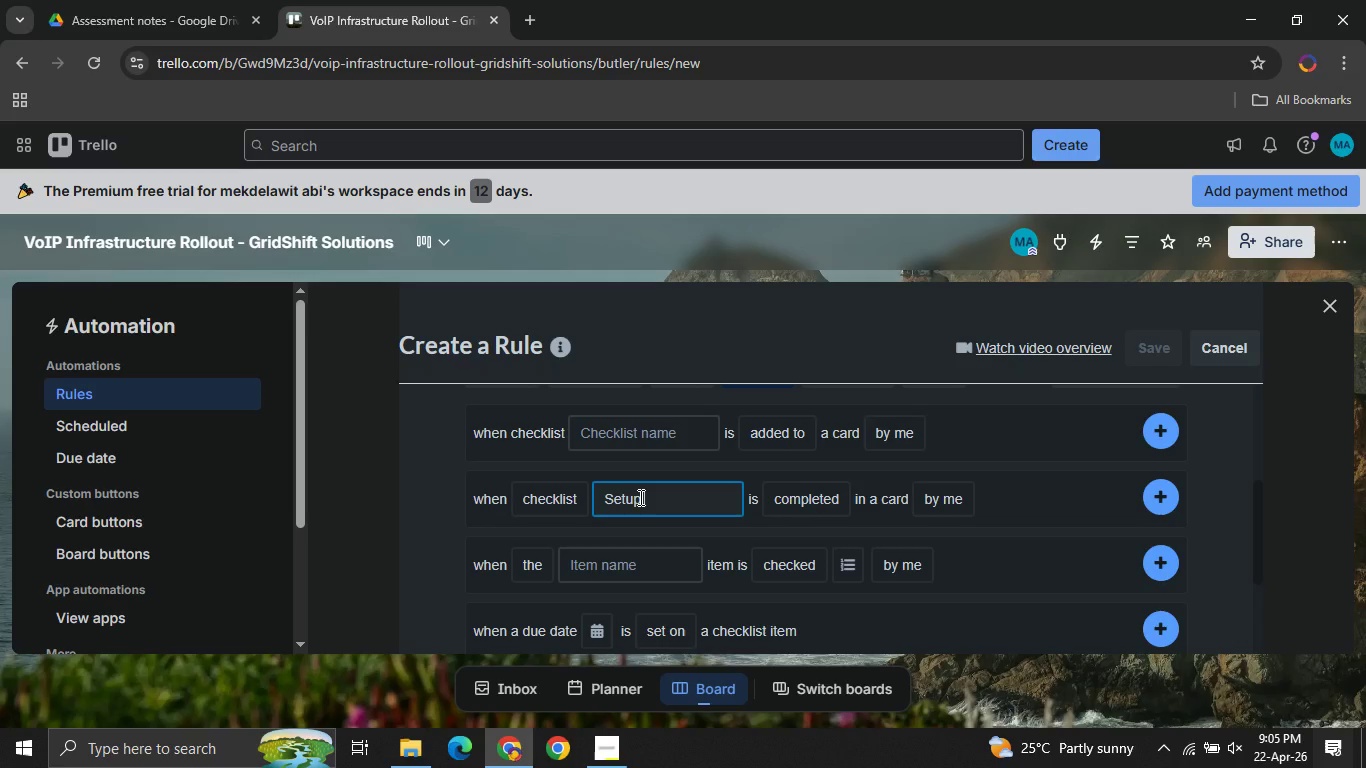 
type(pri)
 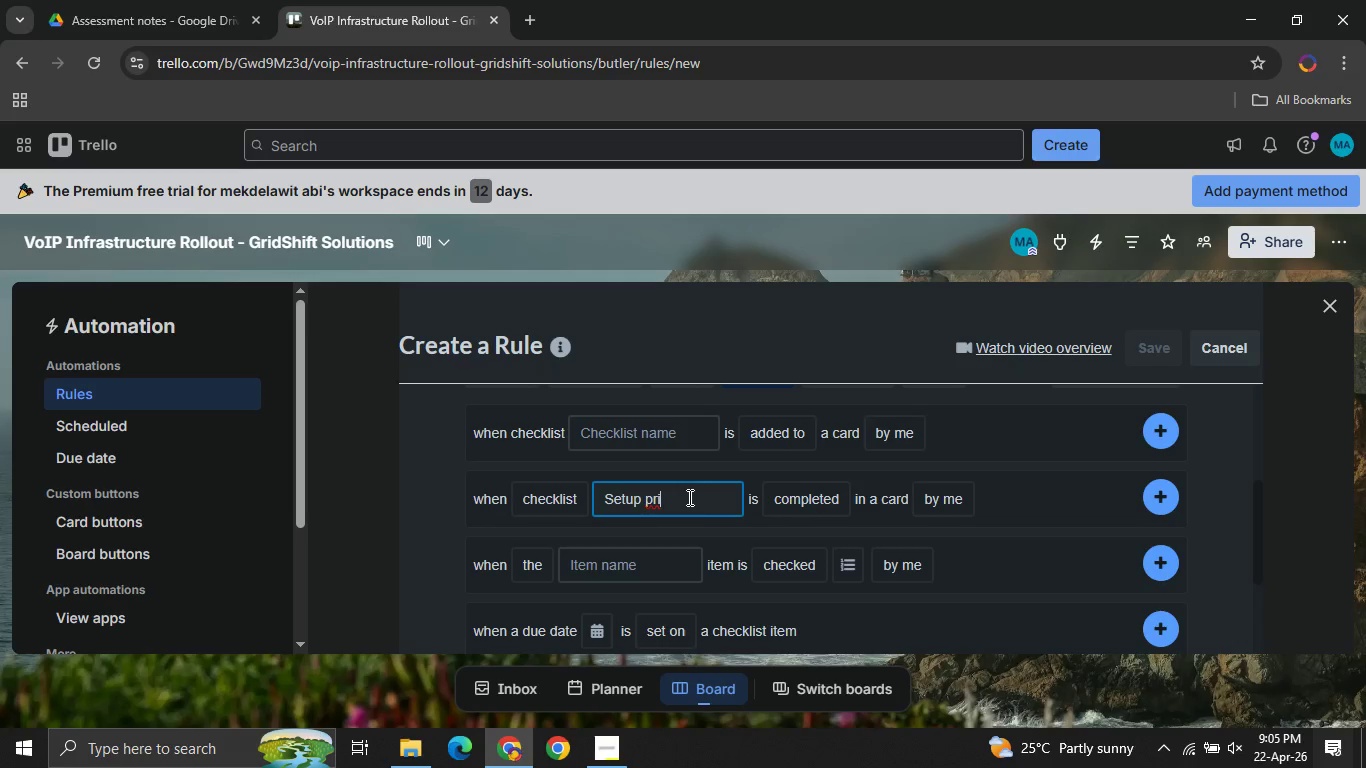 
key(Backspace)
type(ocess )
 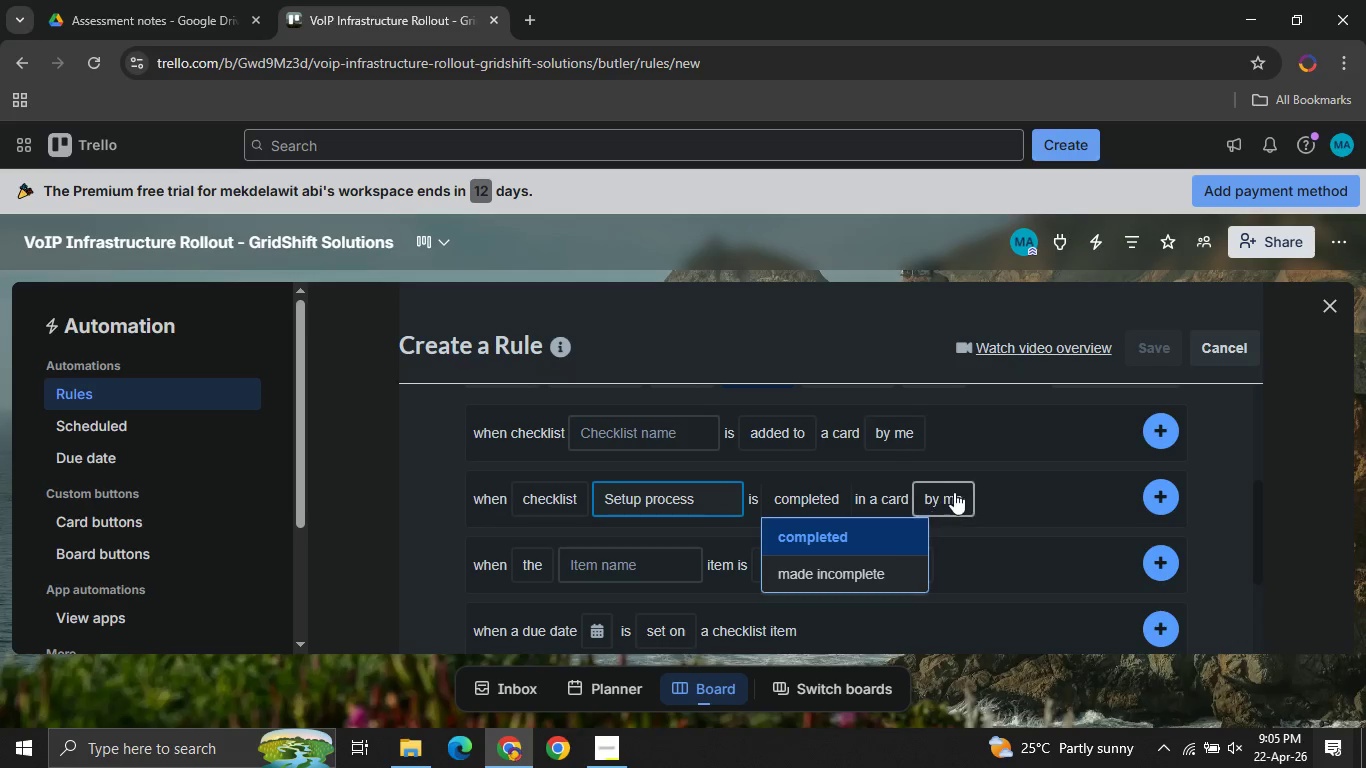 
left_click([954, 492])
 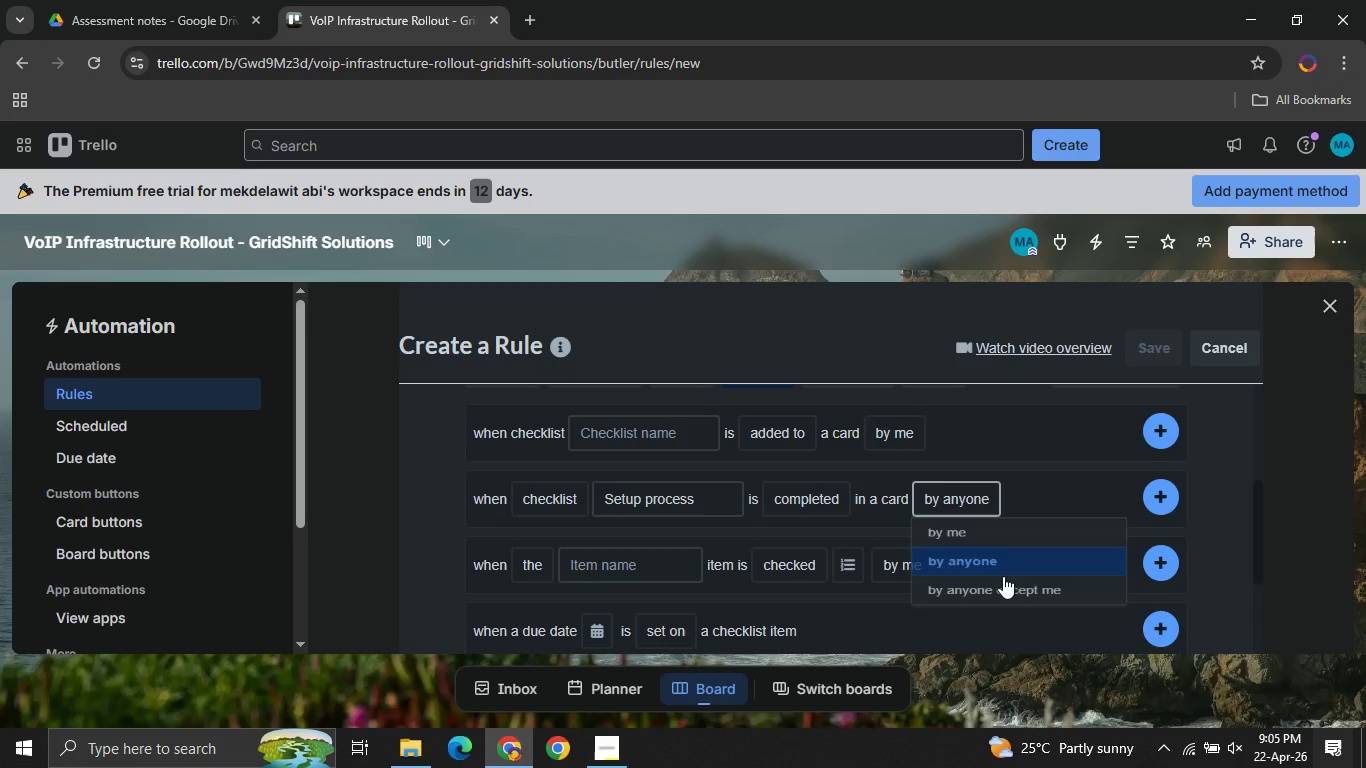 
left_click([1003, 576])
 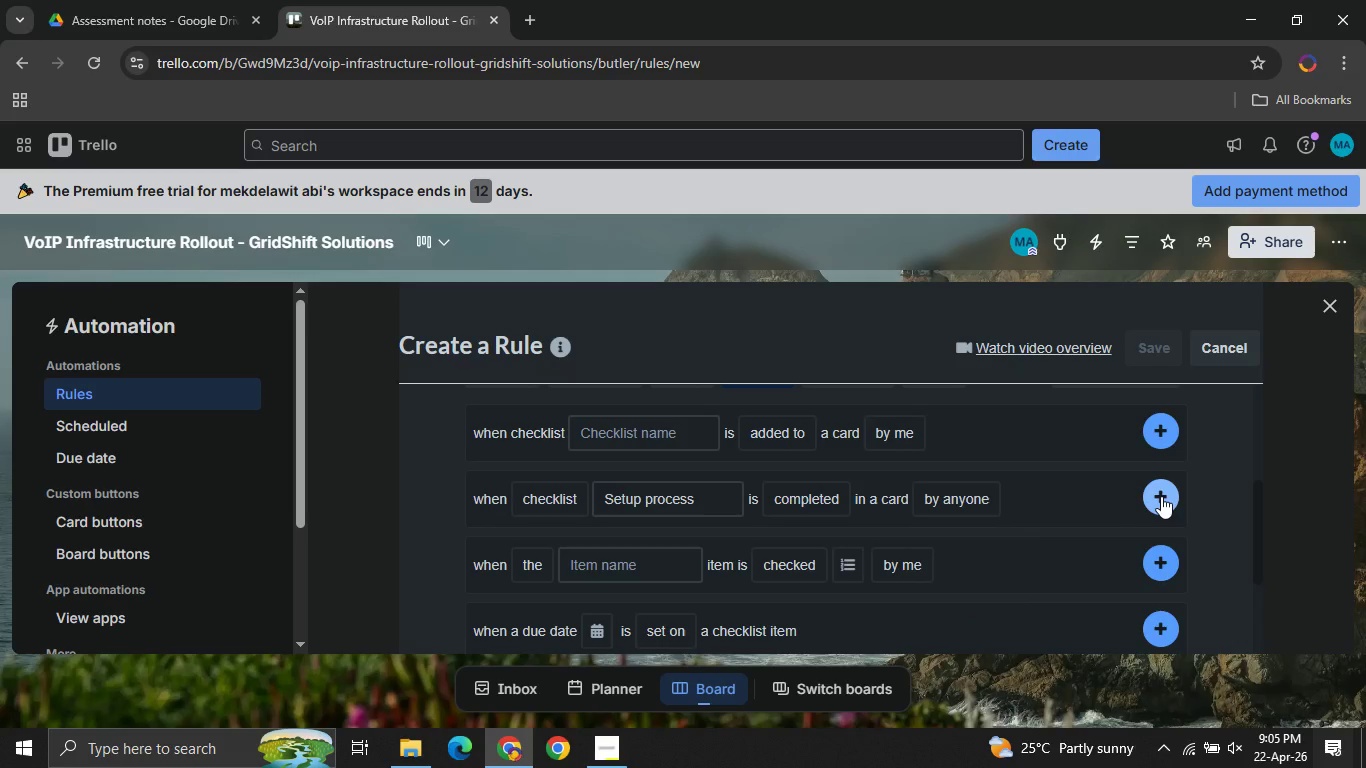 
left_click([1161, 496])
 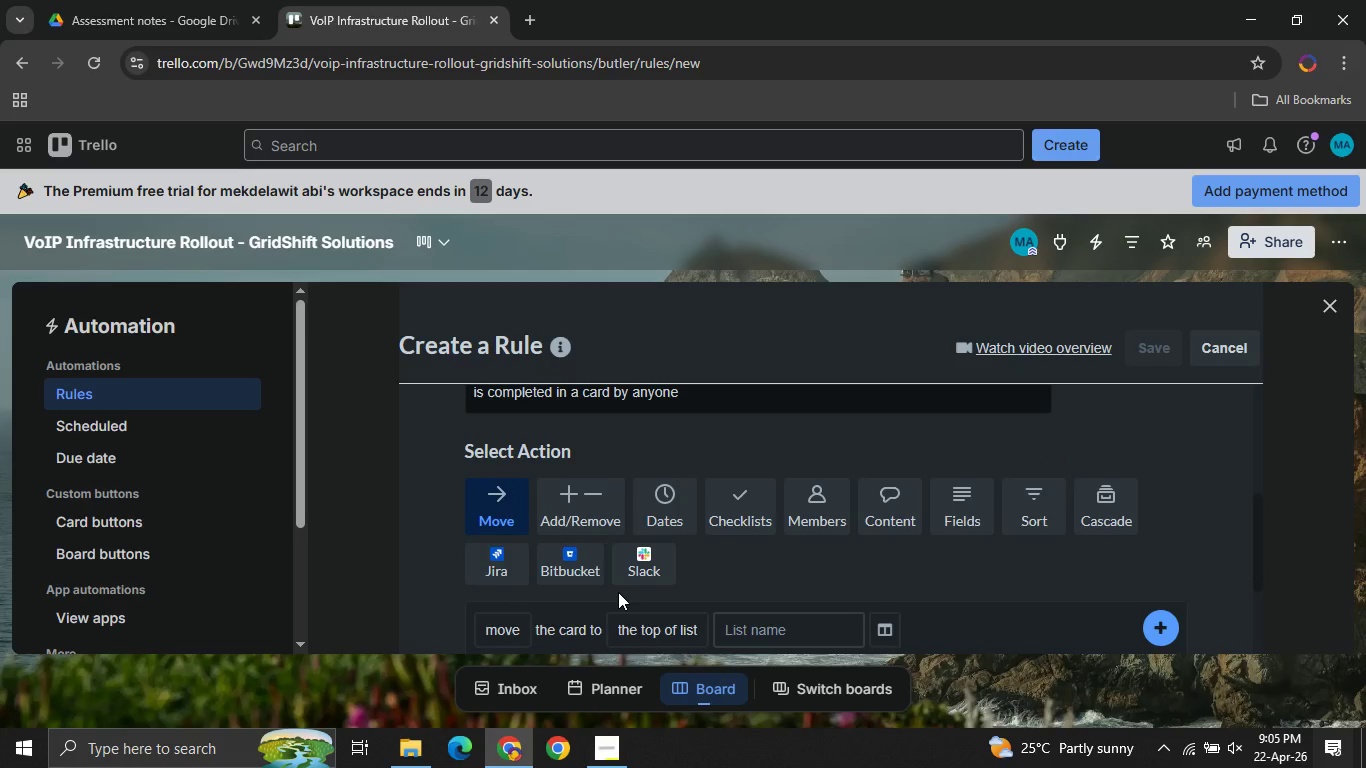 
wait(25.98)
 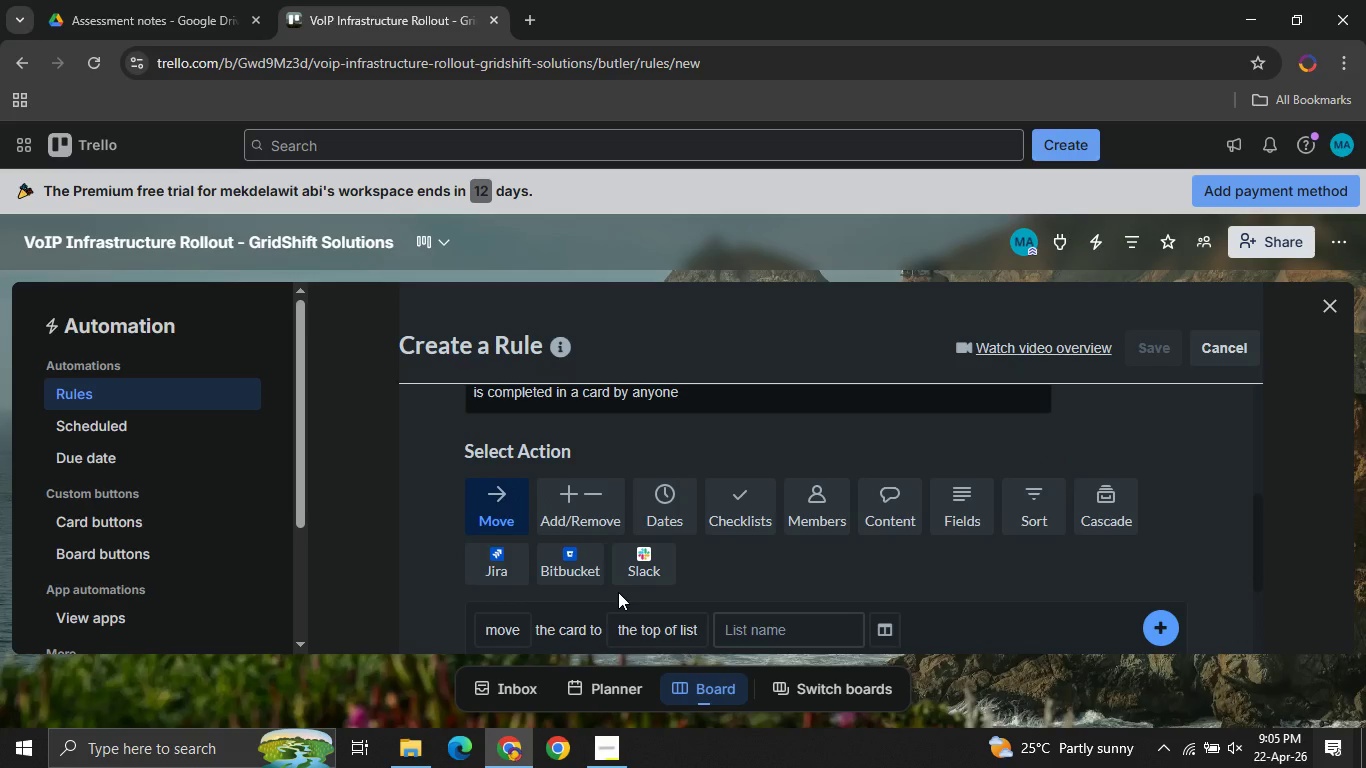 
mouse_move([688, 524])
 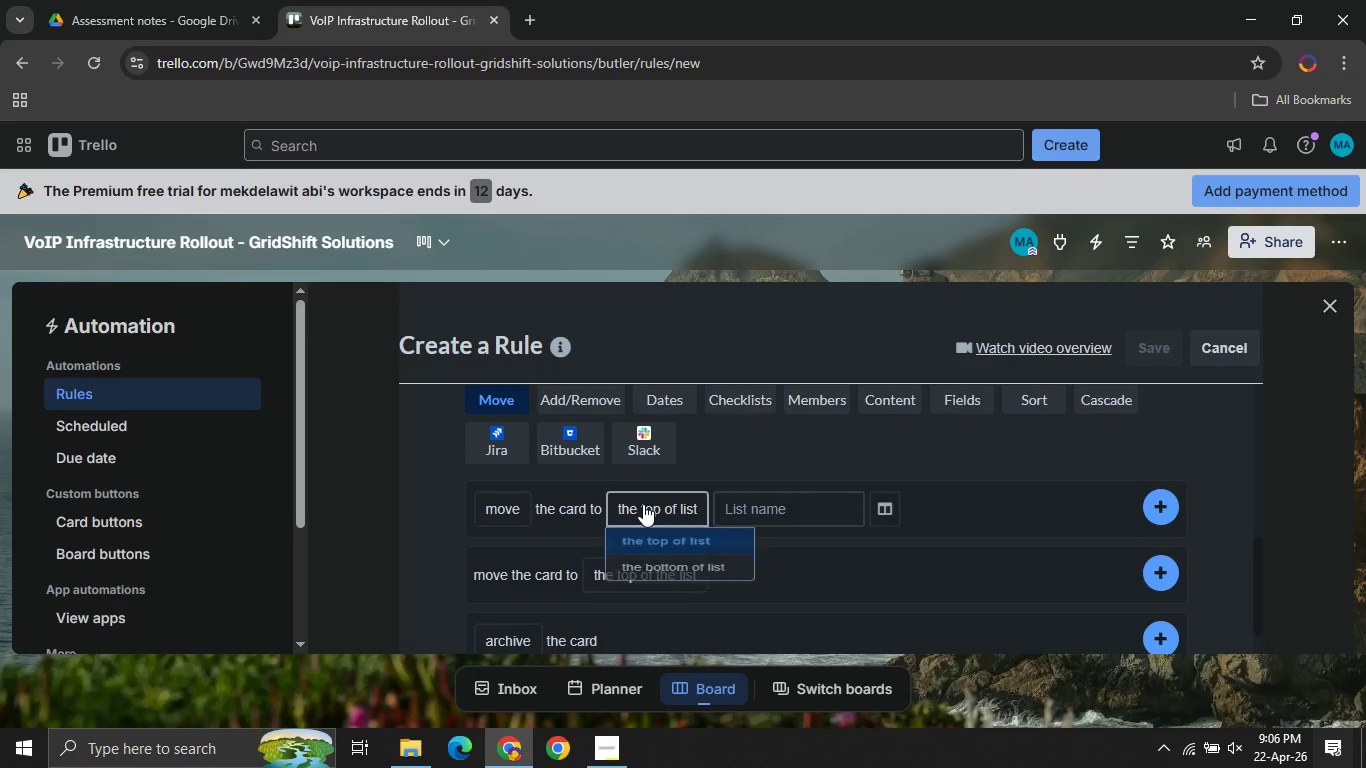 
mouse_move([668, 504])
 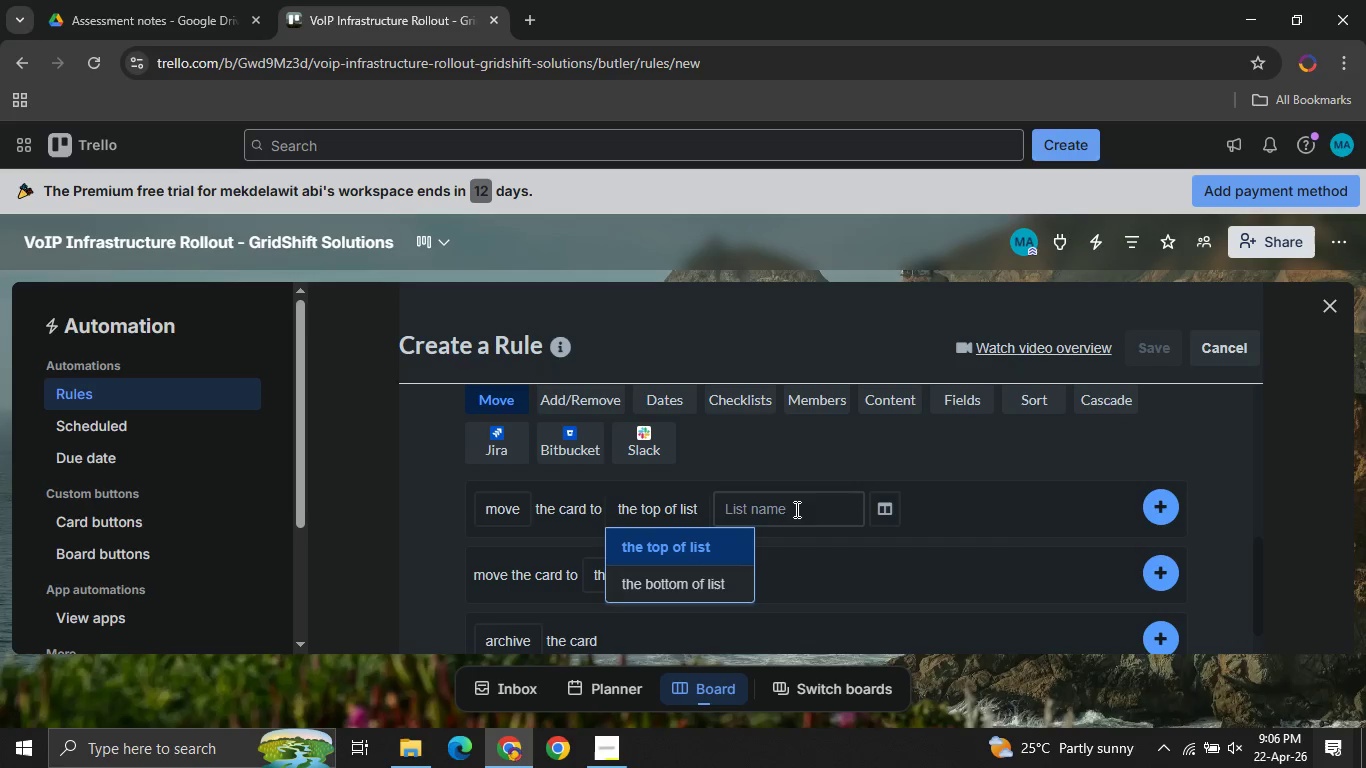 
left_click([795, 509])
 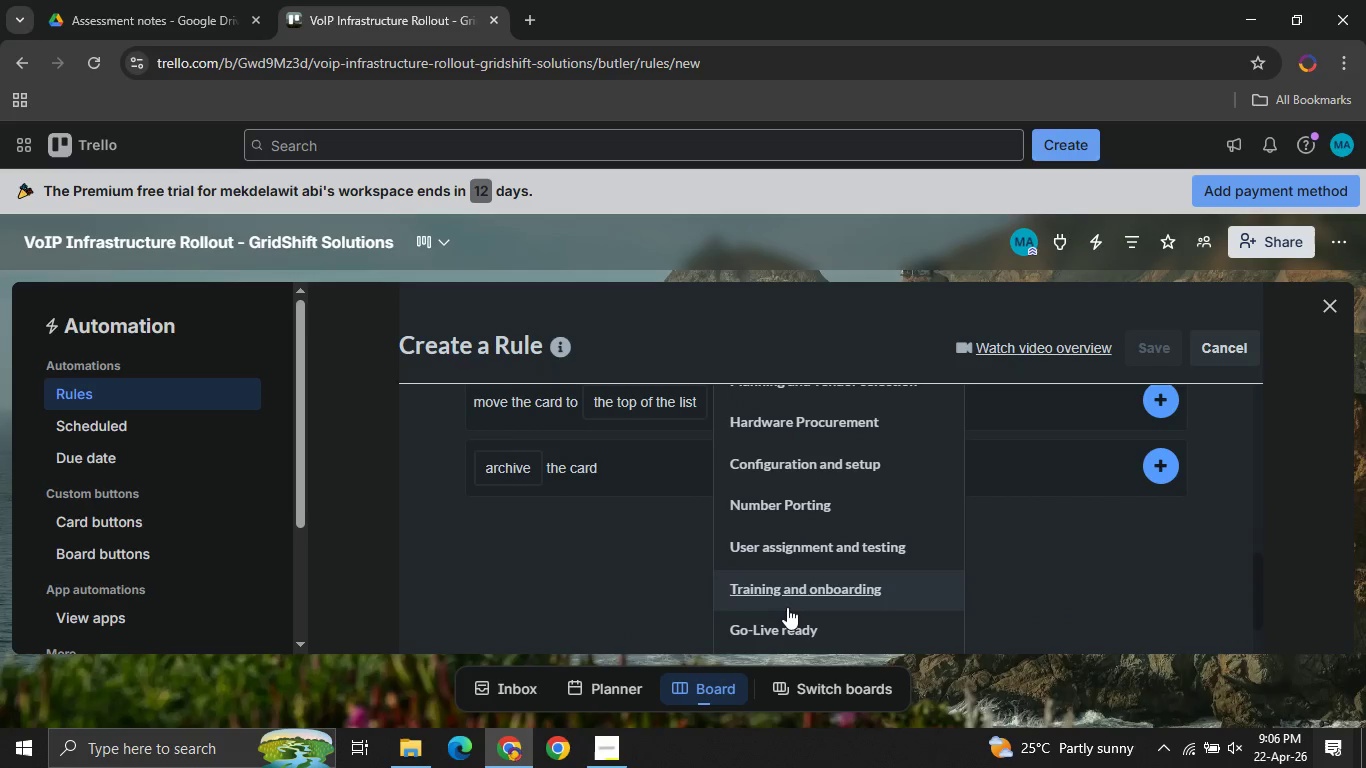 
left_click([785, 604])
 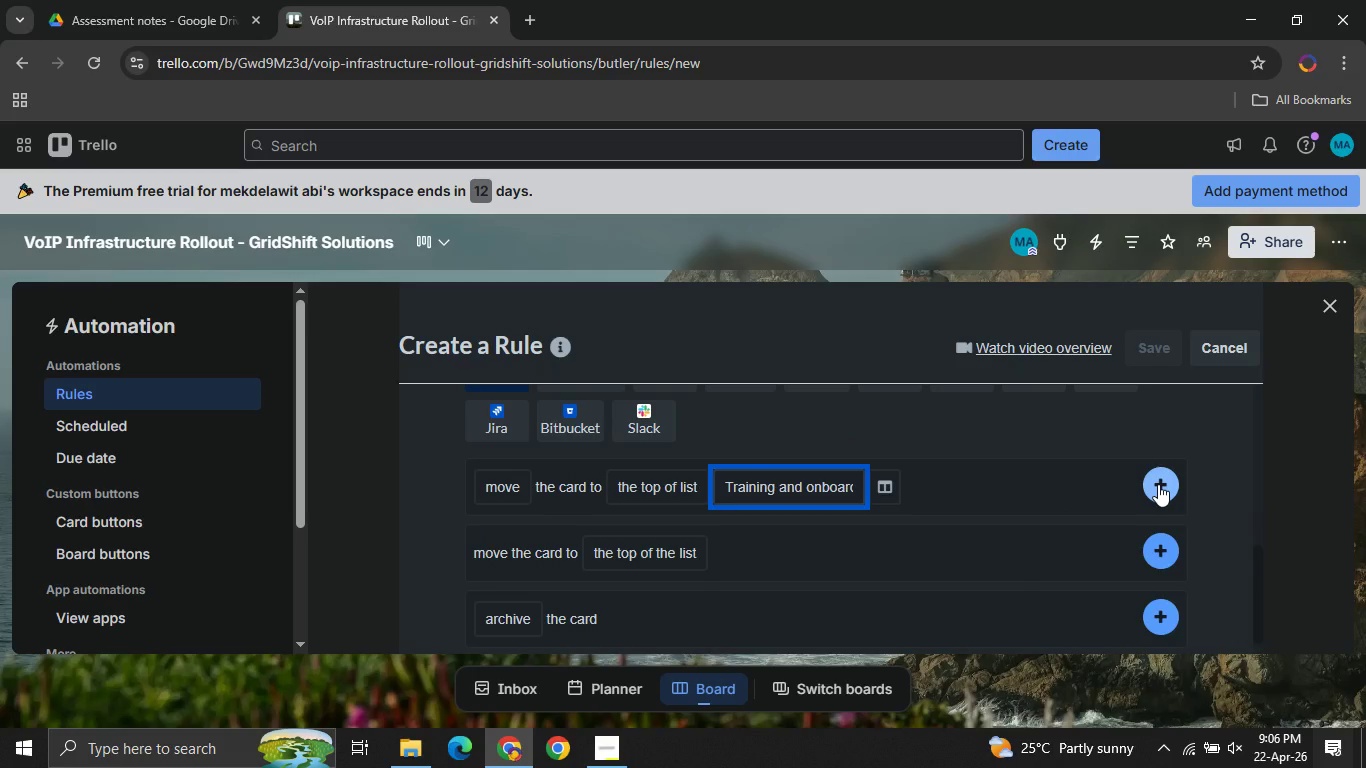 
left_click([1158, 484])
 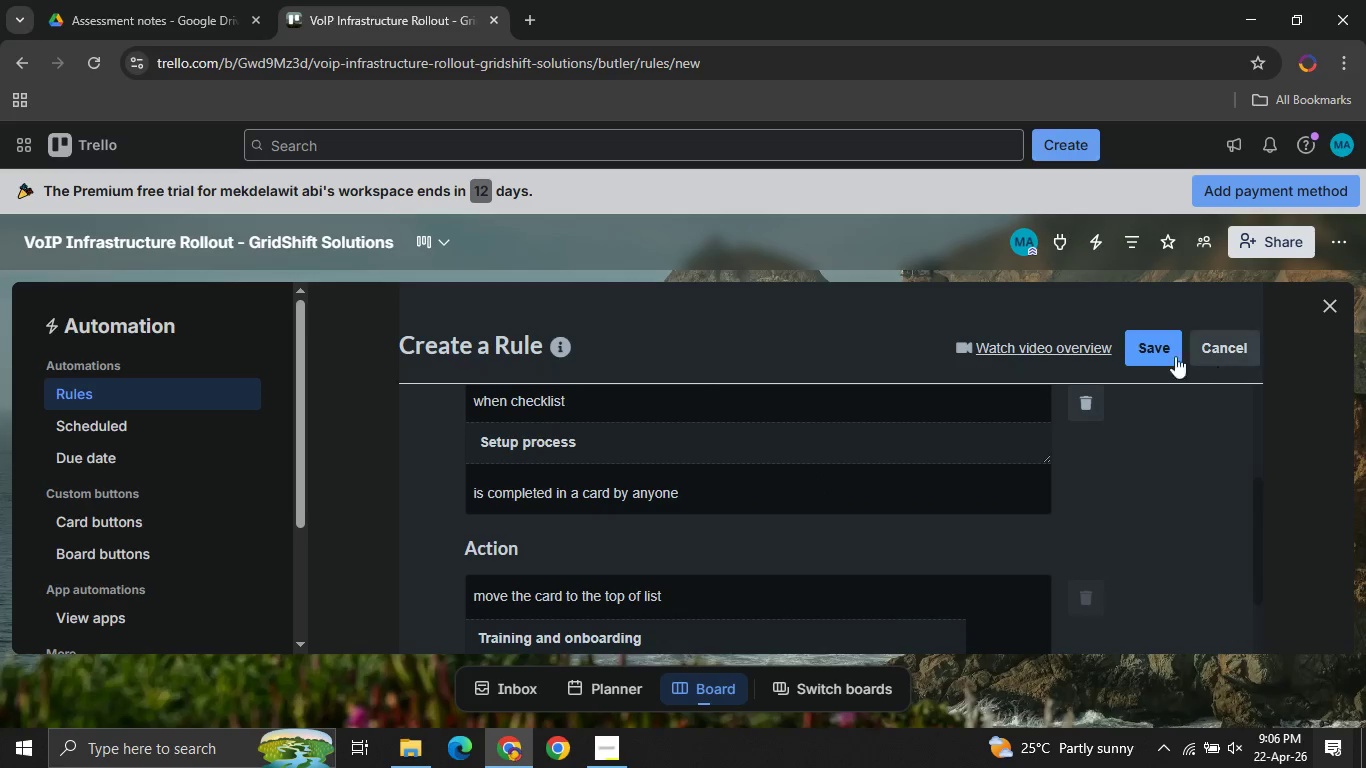 
left_click([1139, 348])
 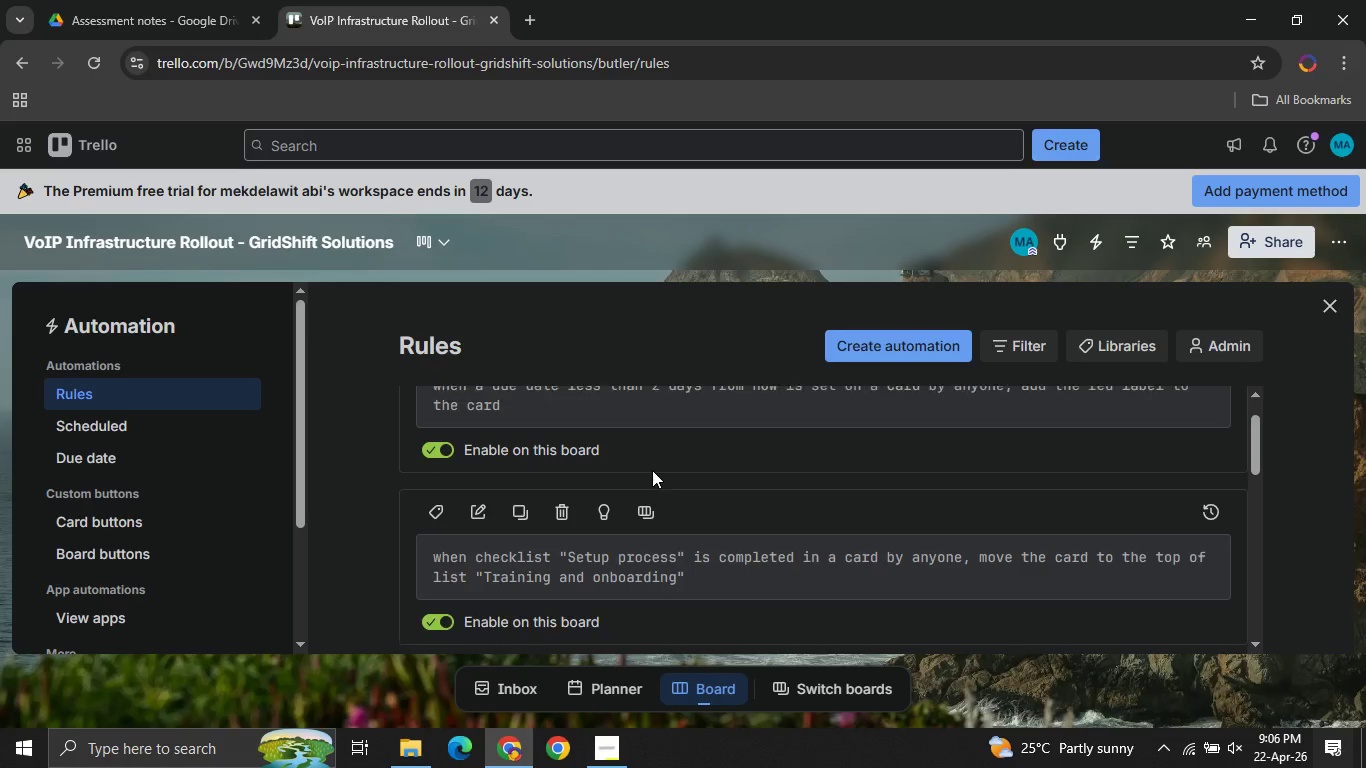 
wait(7.08)
 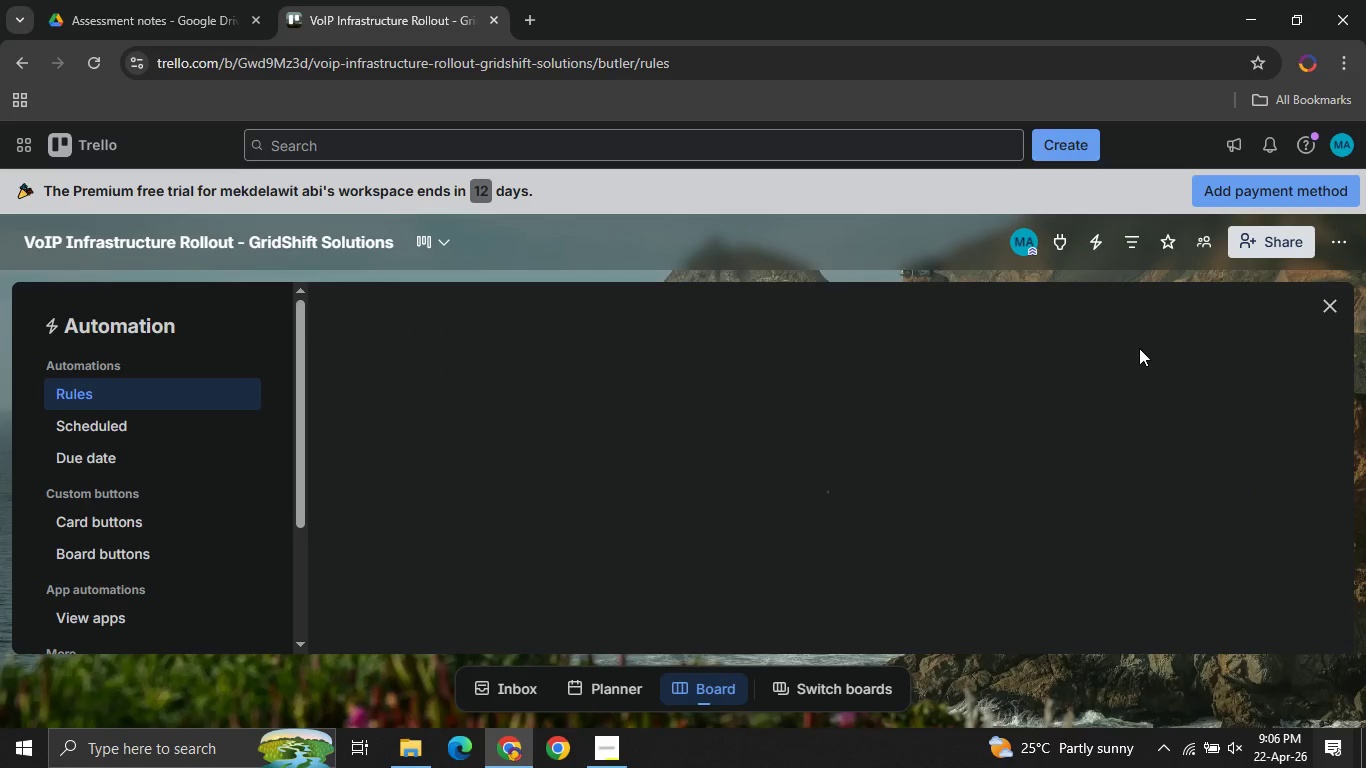 
left_click([1325, 305])
 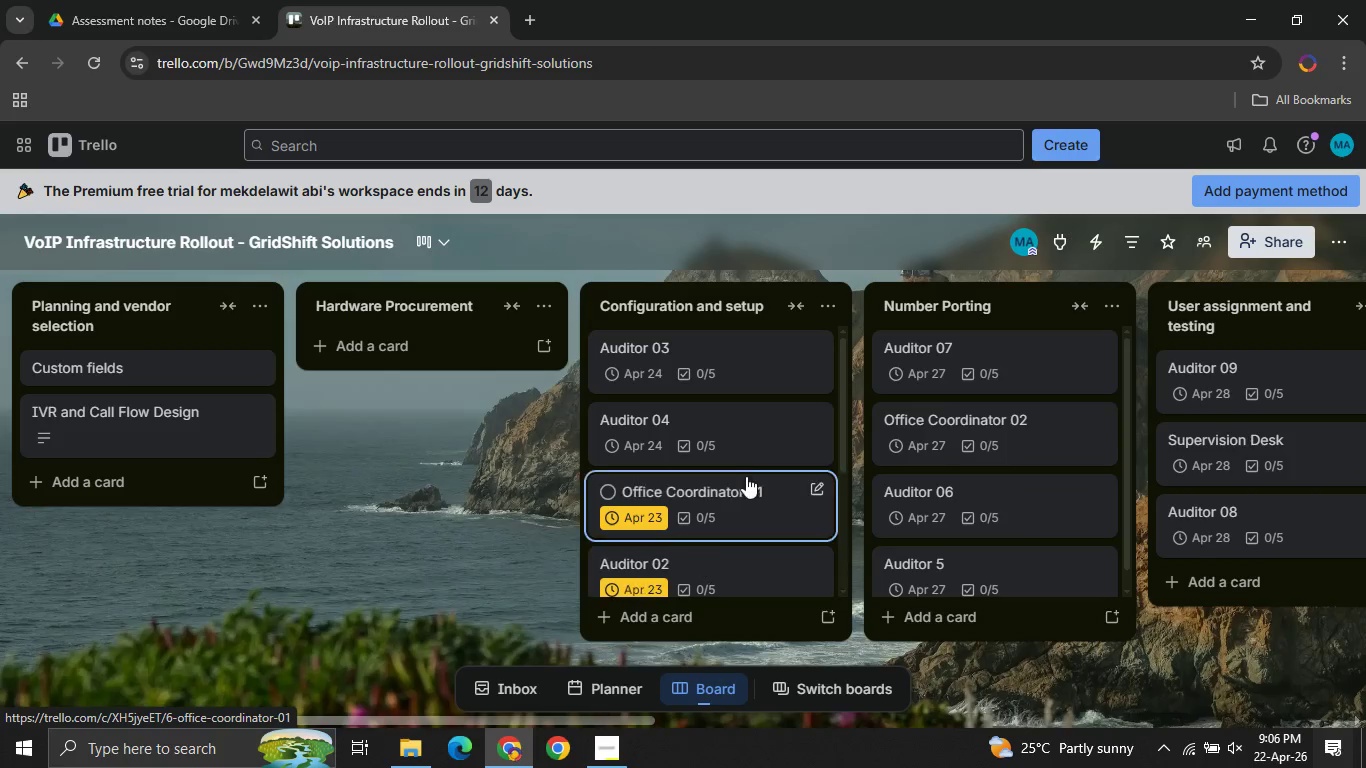 
mouse_move([695, 424])
 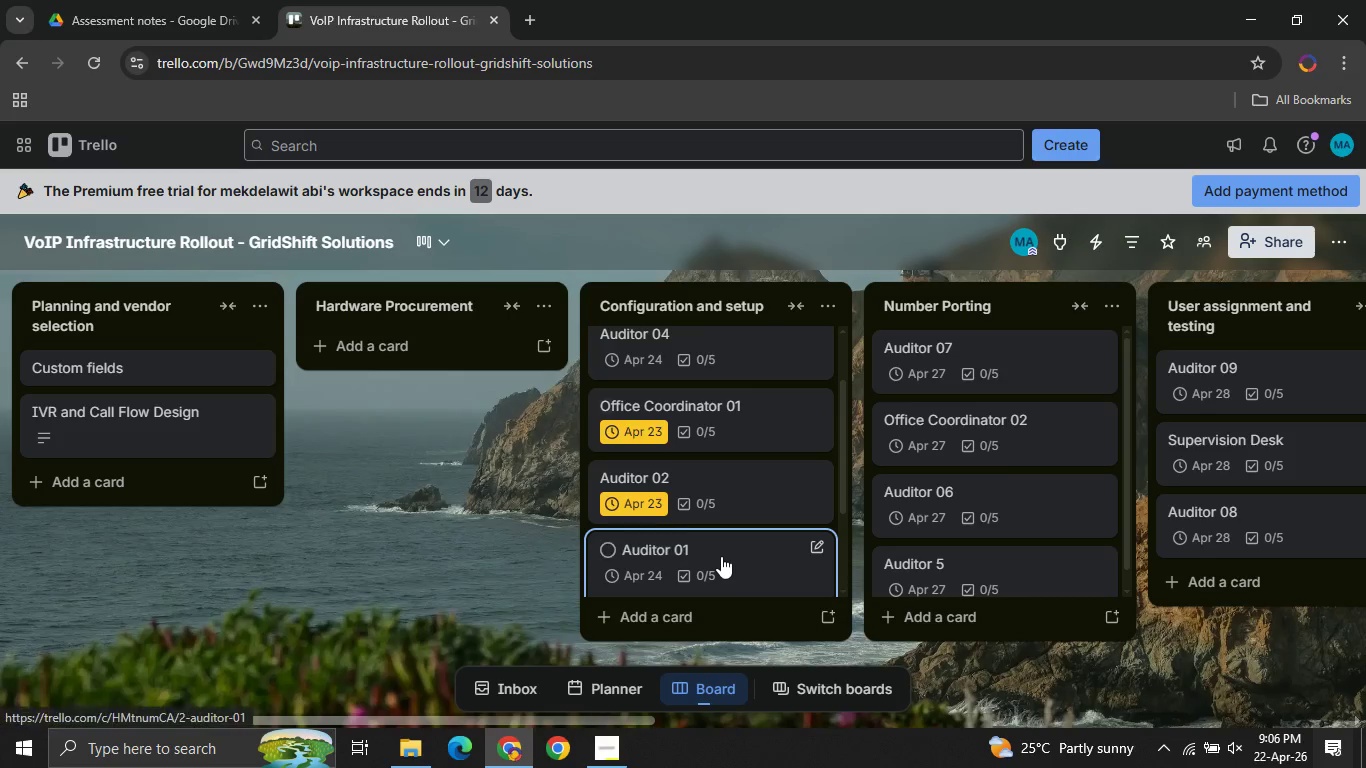 
left_click([721, 556])
 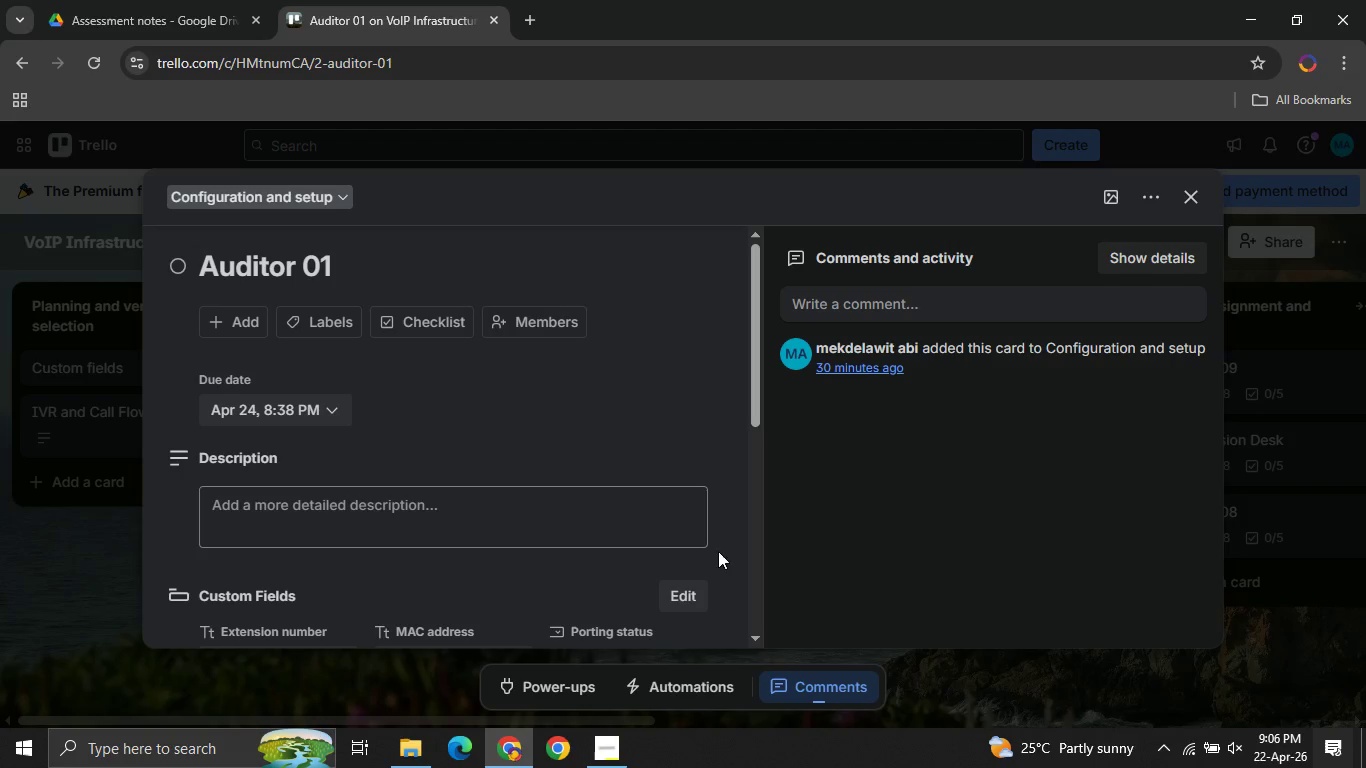 
mouse_move([384, 440])
 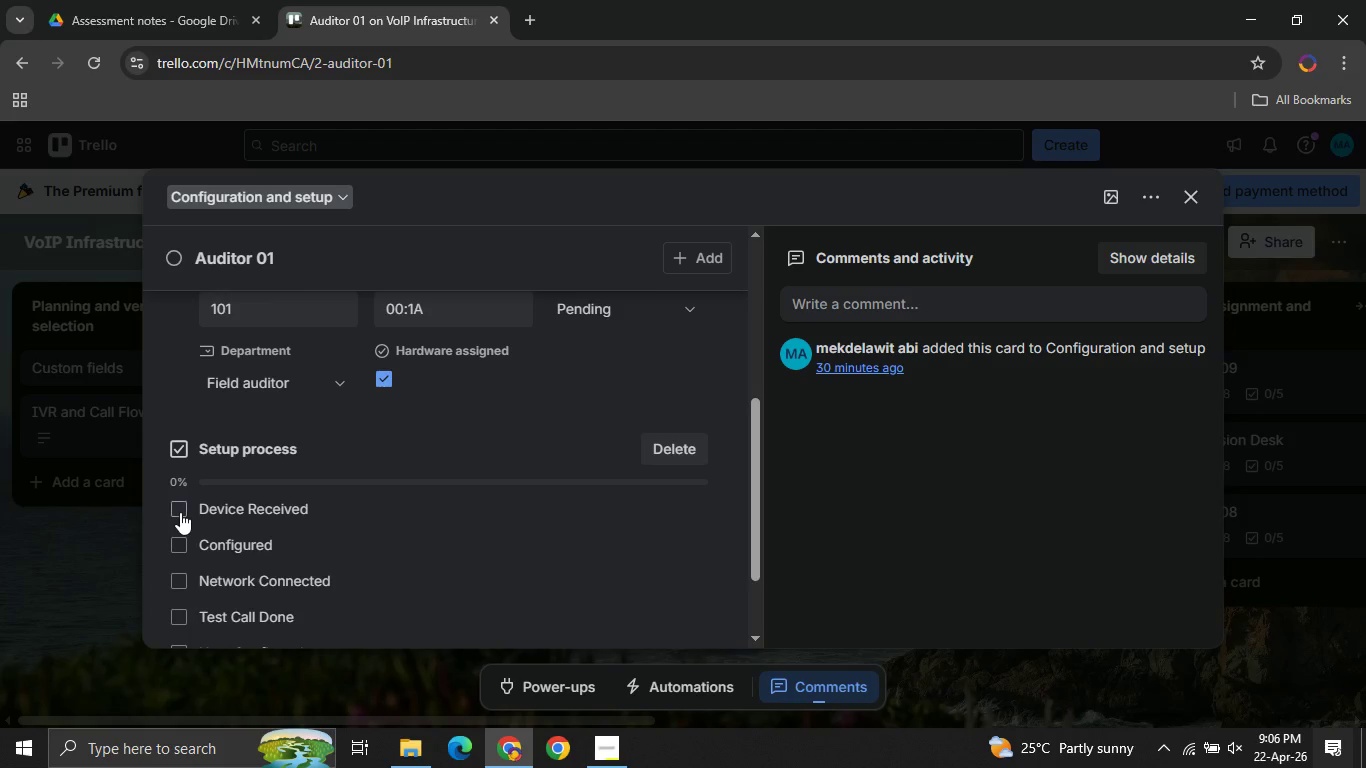 
left_click([180, 512])
 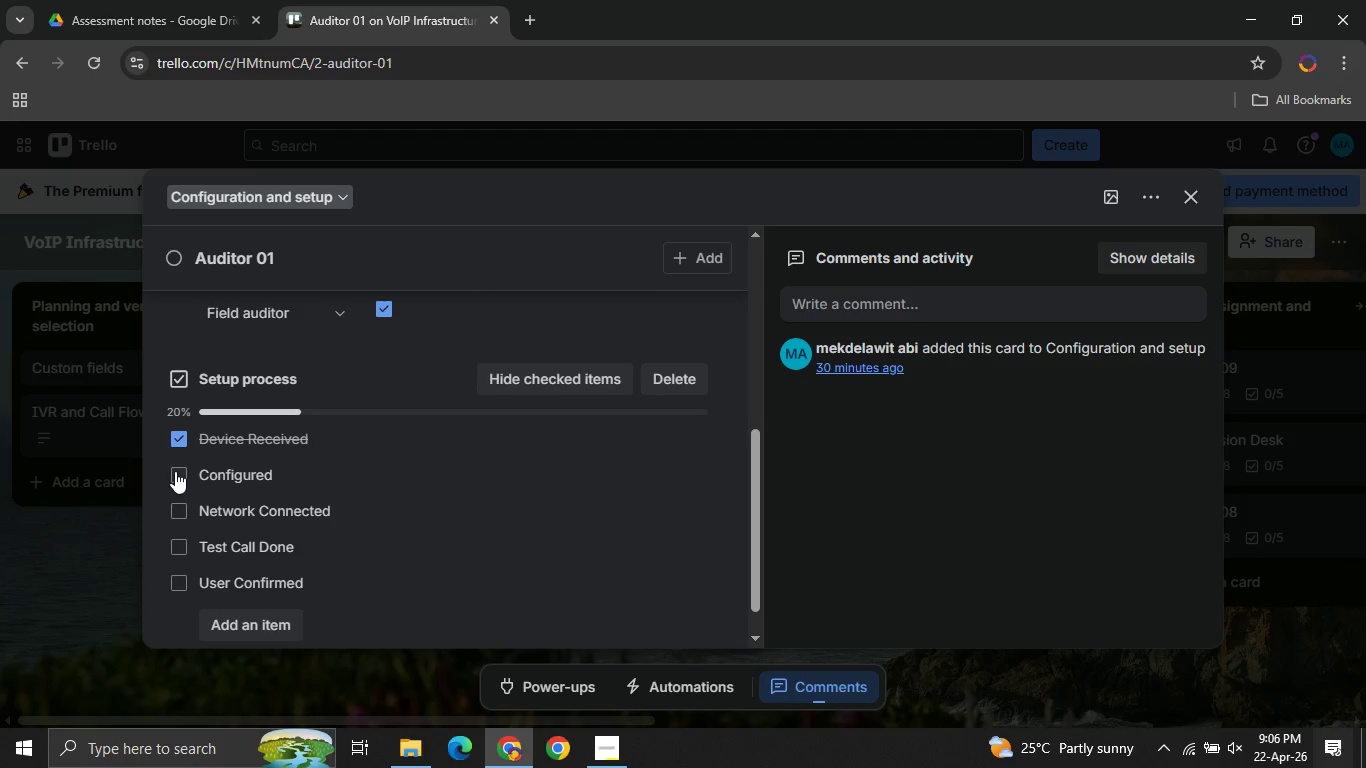 
left_click([175, 471])
 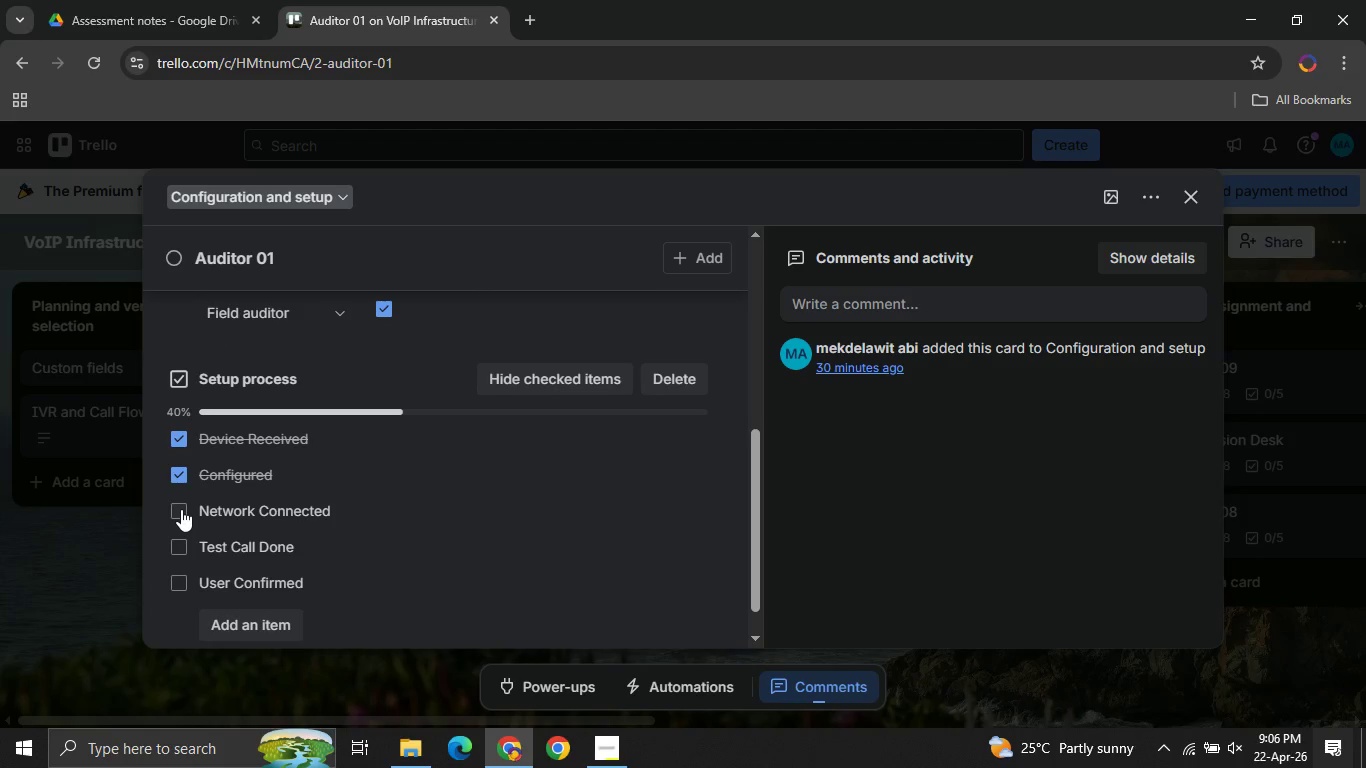 
left_click([181, 509])
 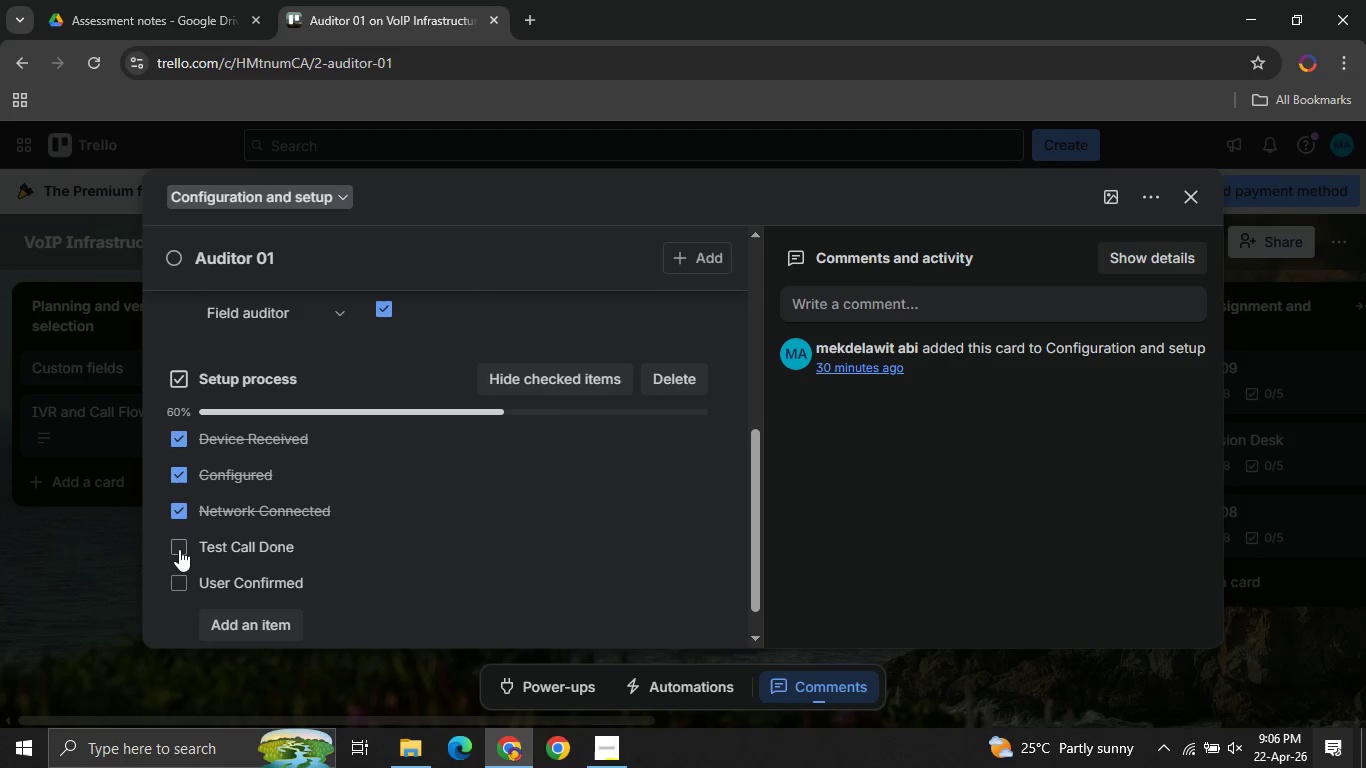 
left_click([179, 549])
 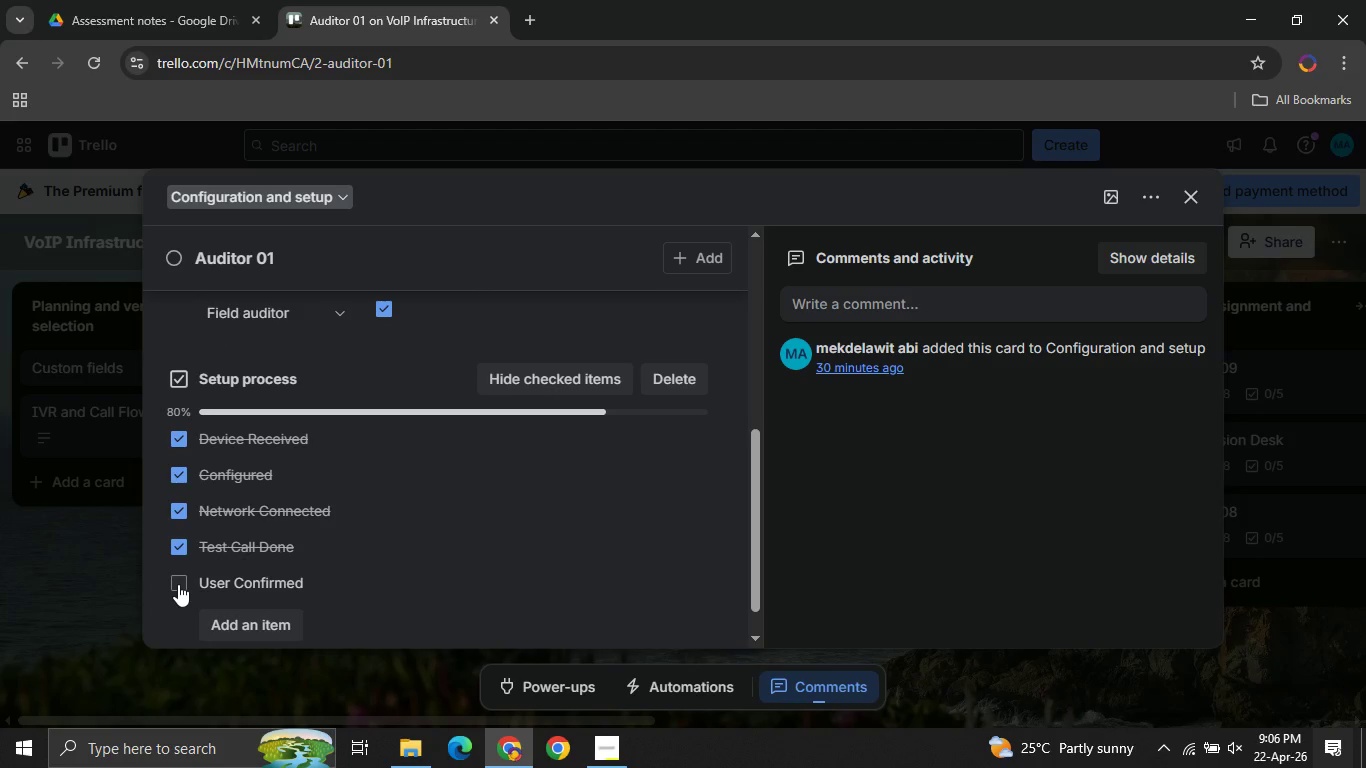 
left_click([178, 584])
 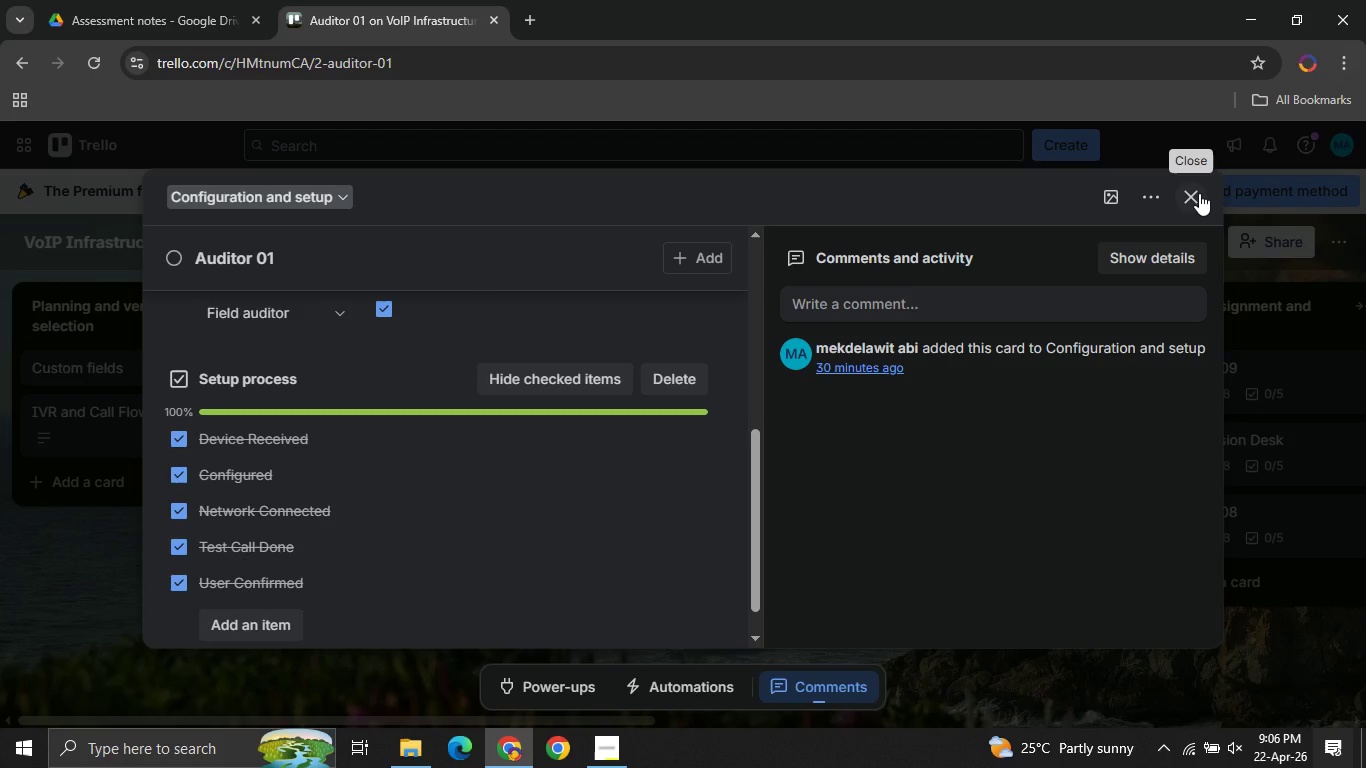 
left_click([1199, 193])
 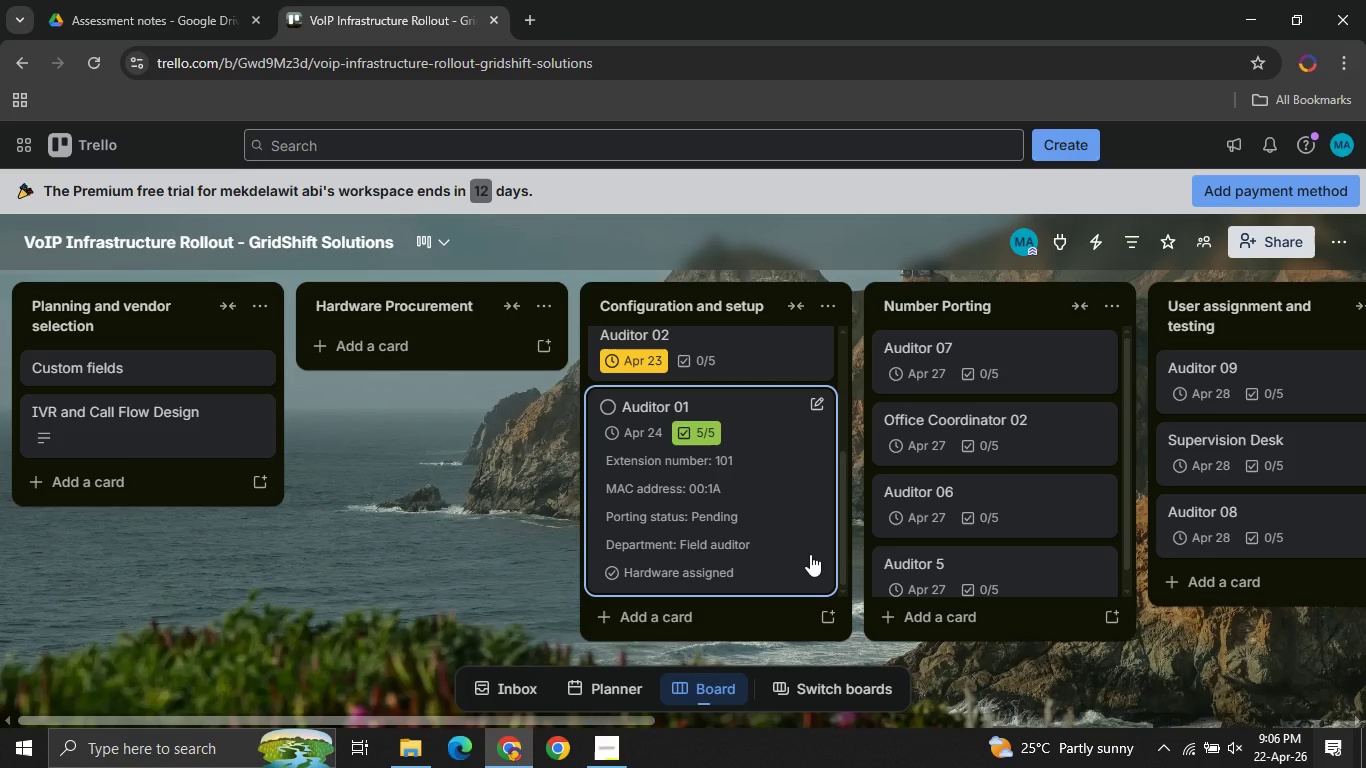 
wait(17.09)
 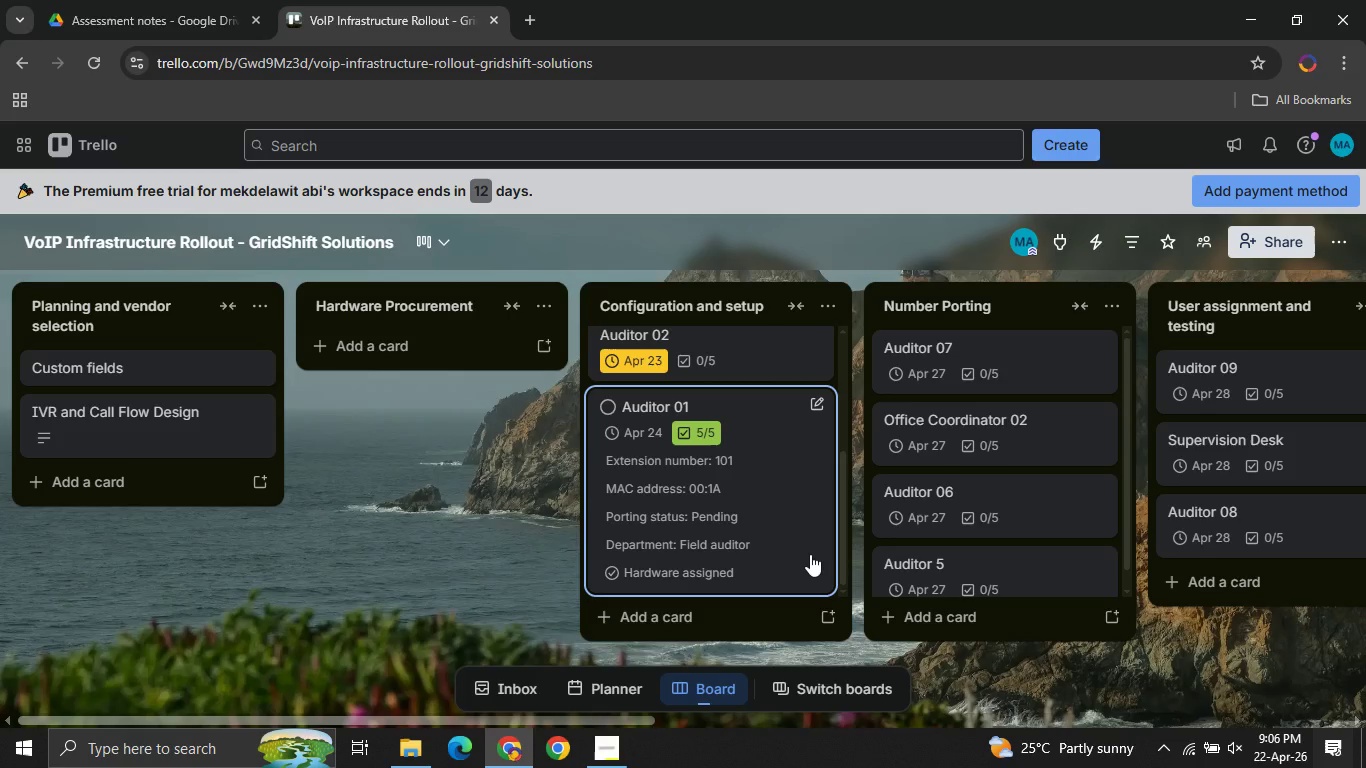 
left_click([96, 64])
 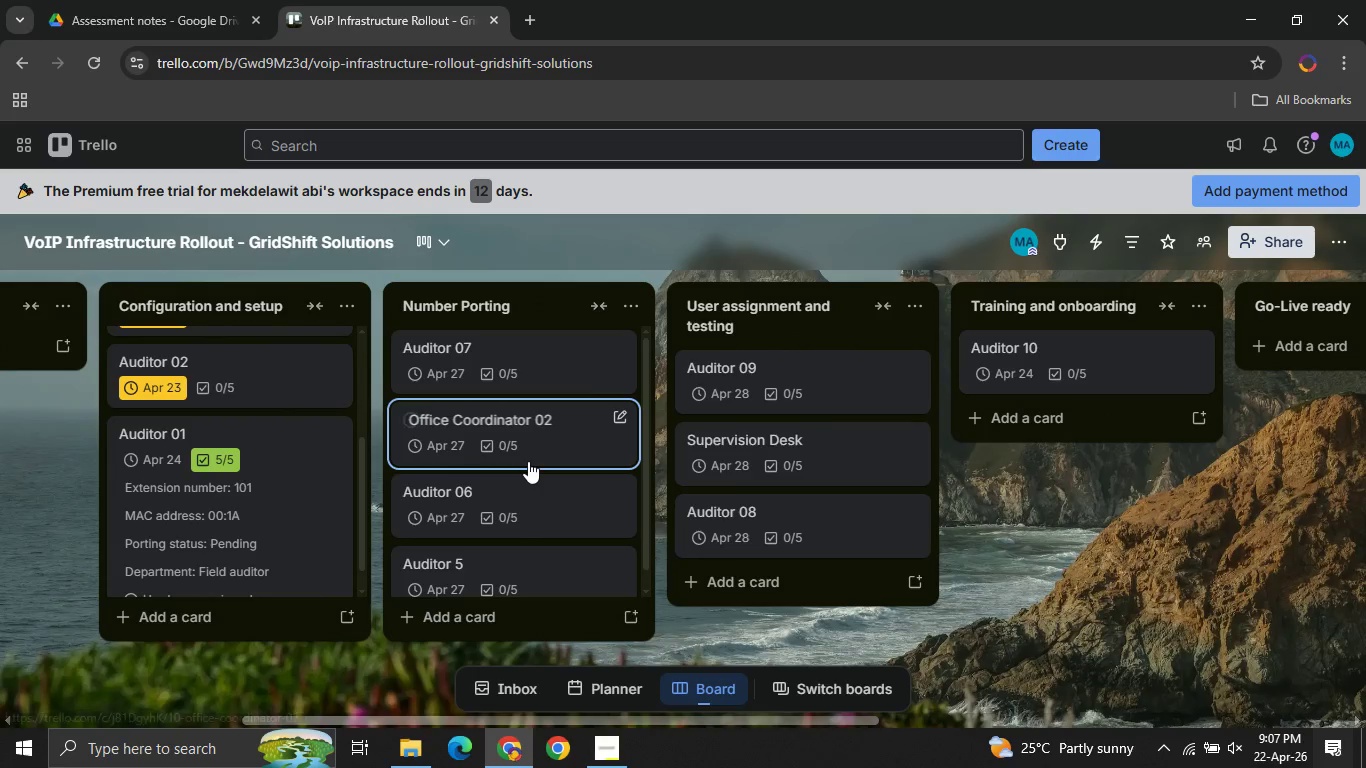 
wait(16.16)
 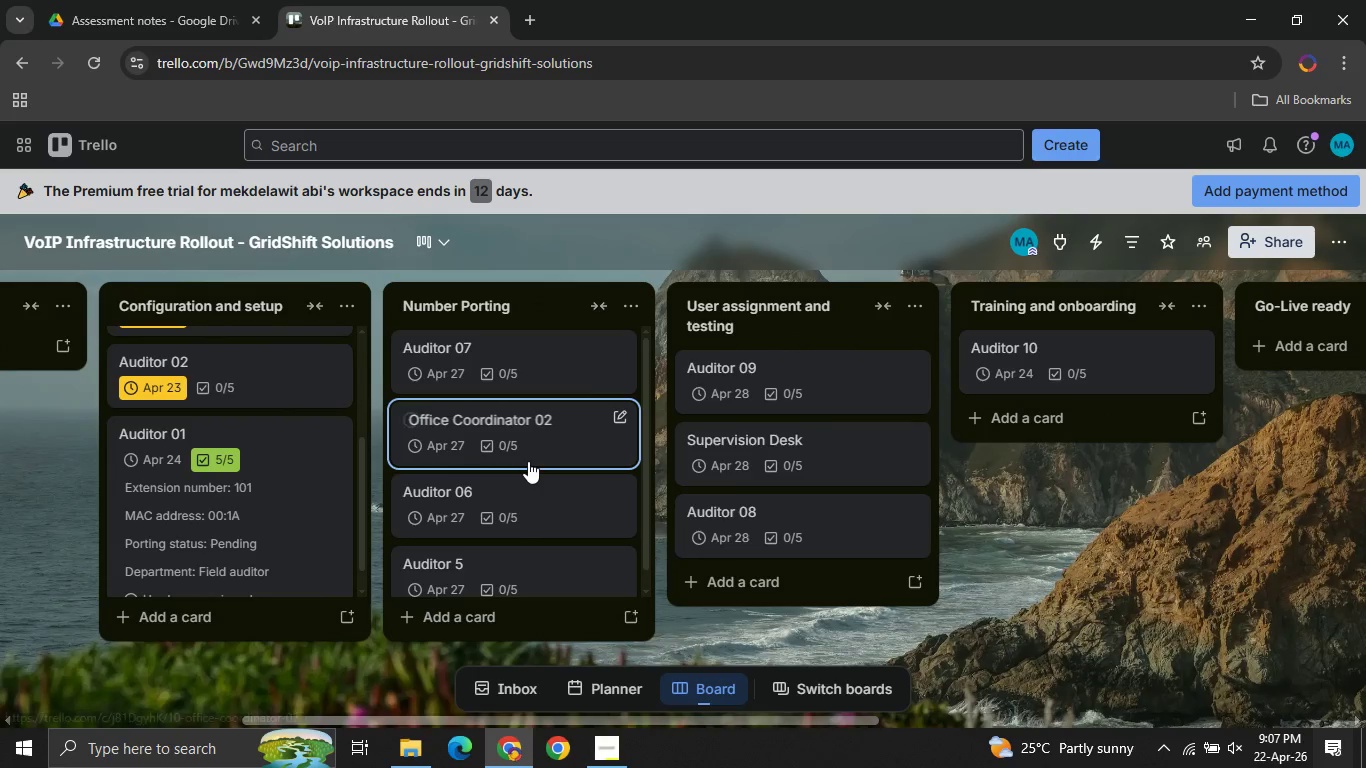 
left_click([463, 403])
 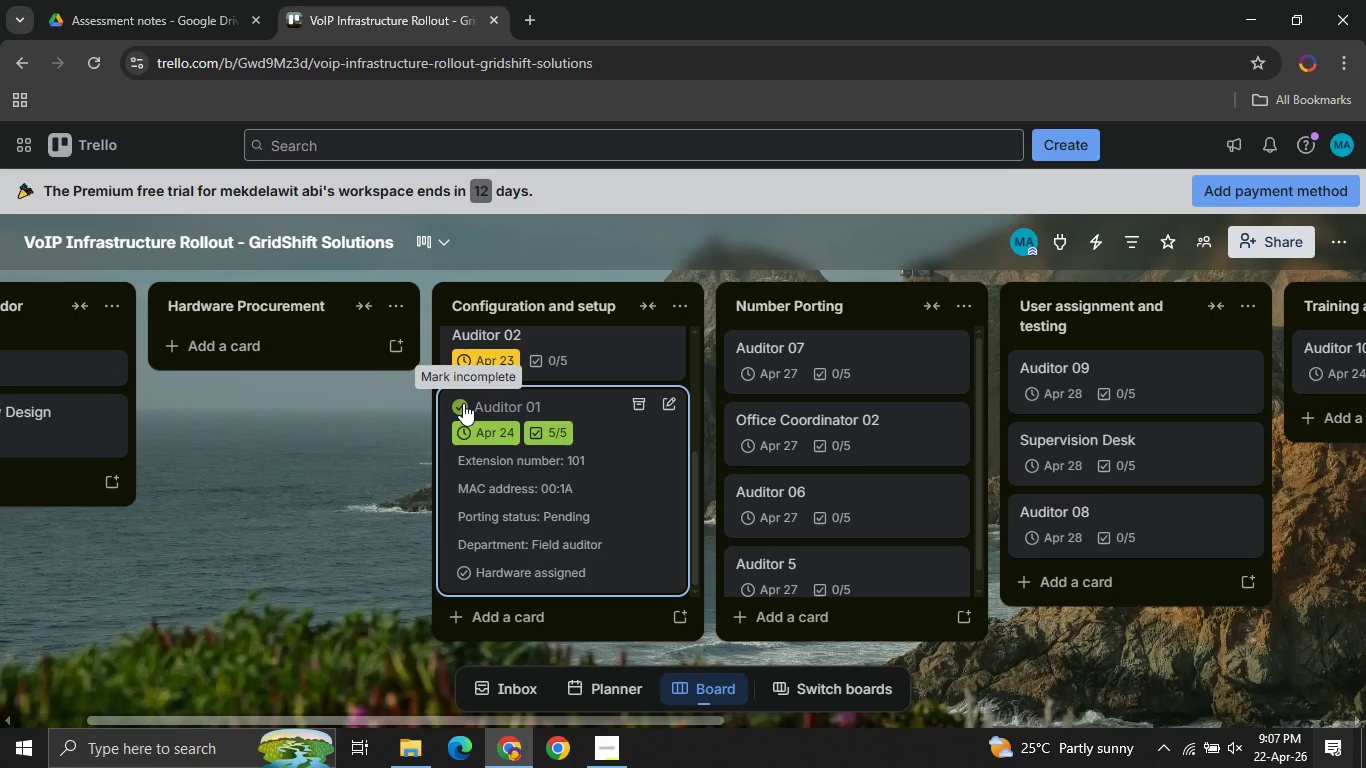 
left_click([463, 403])
 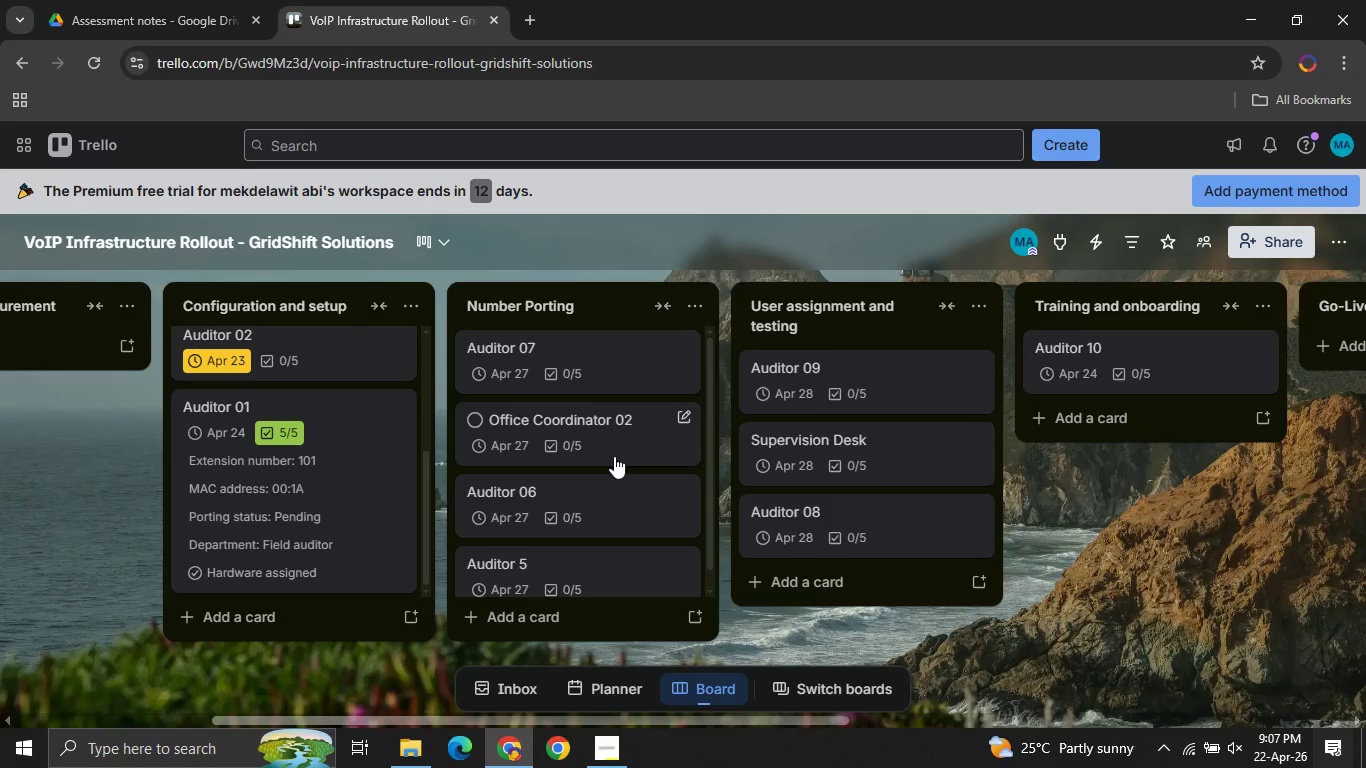 
wait(8.56)
 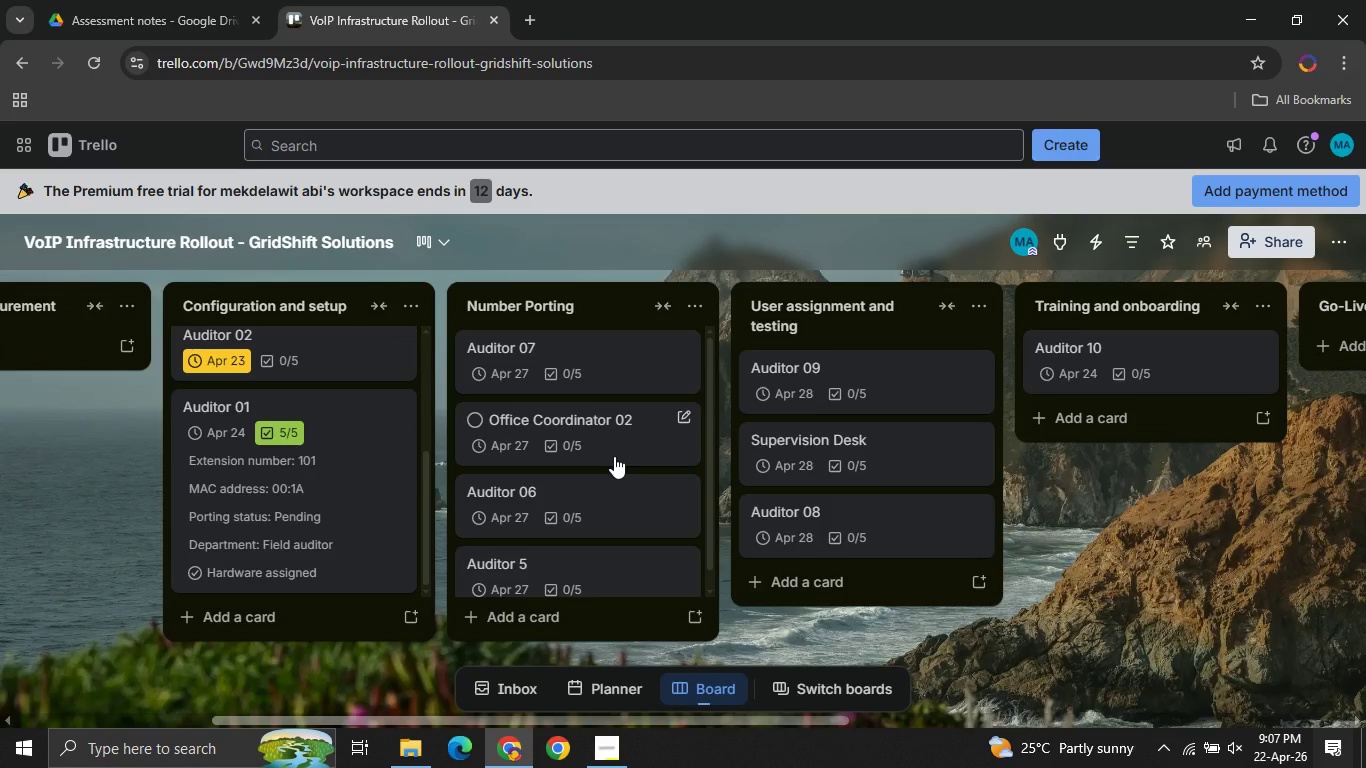 
left_click([230, 513])
 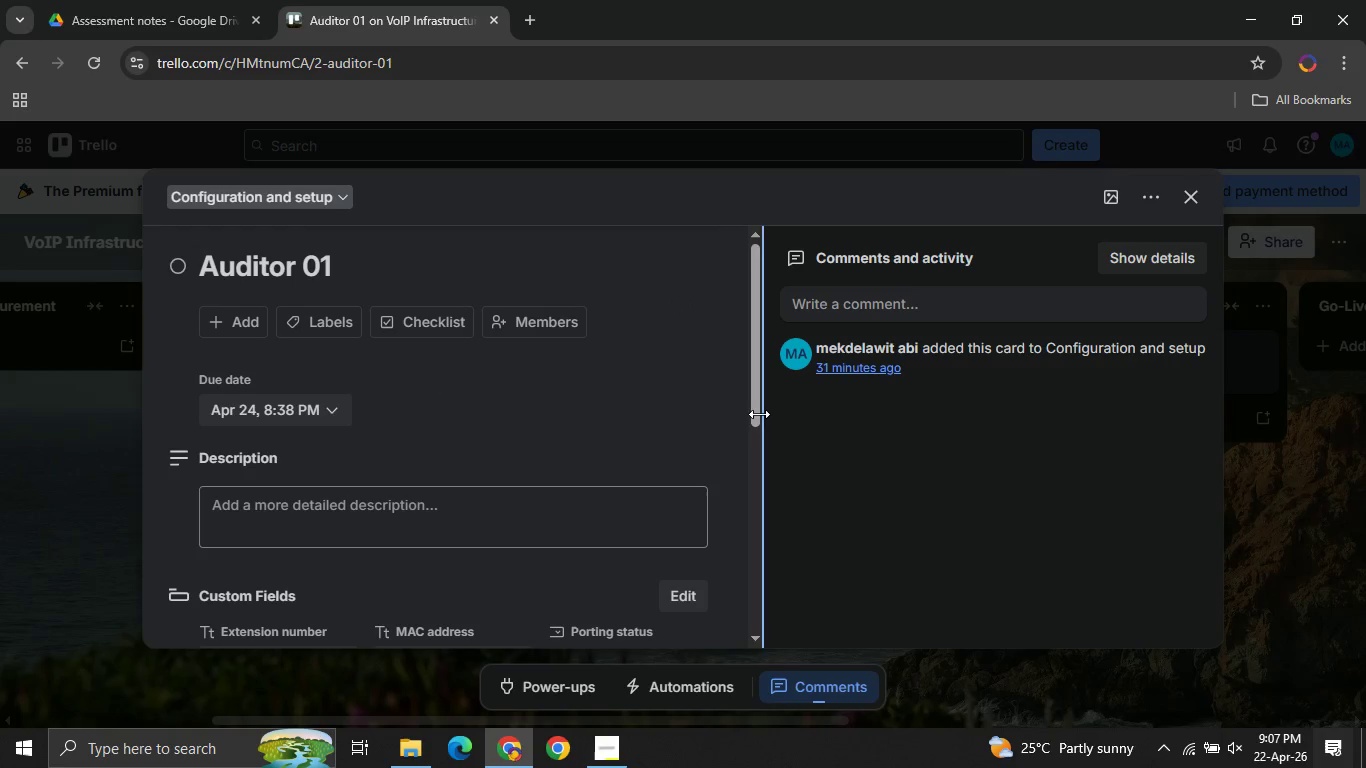 
mouse_move([469, 480])
 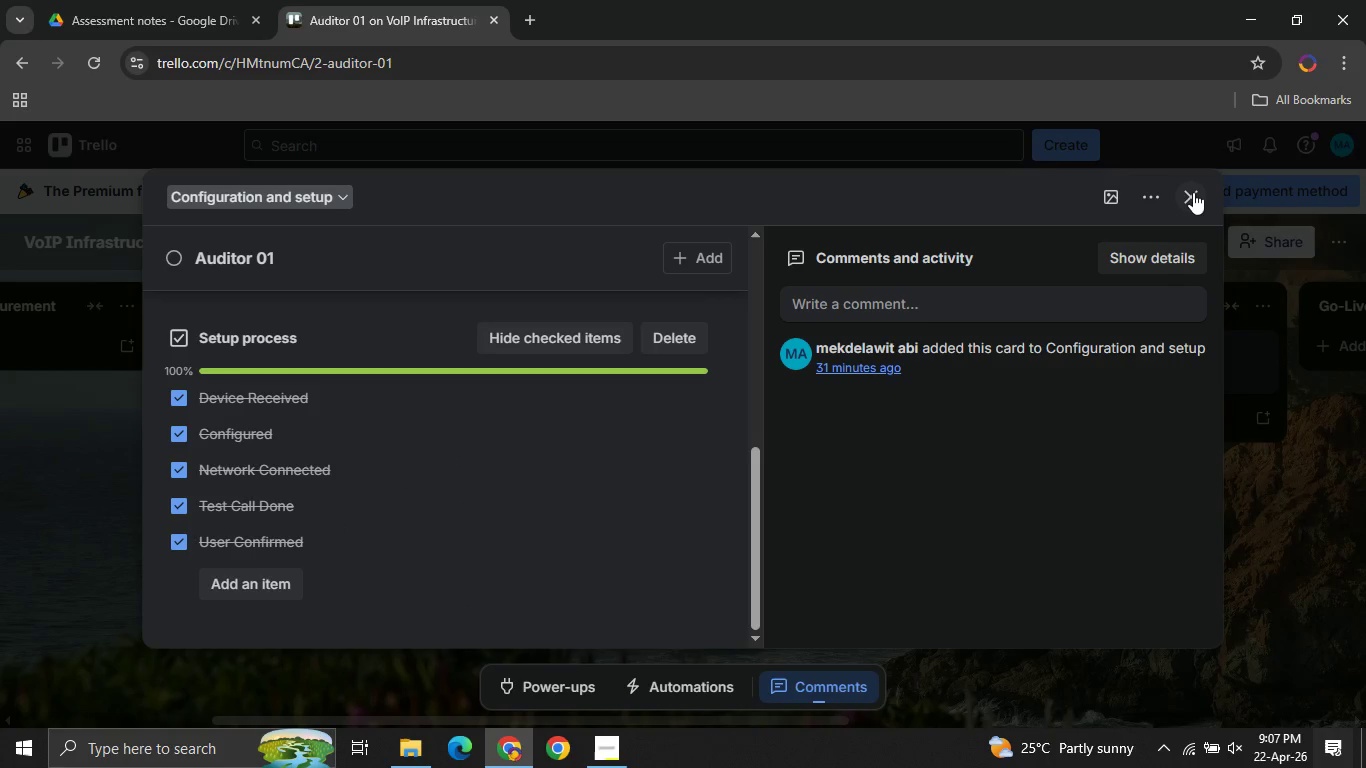 
left_click([1193, 192])
 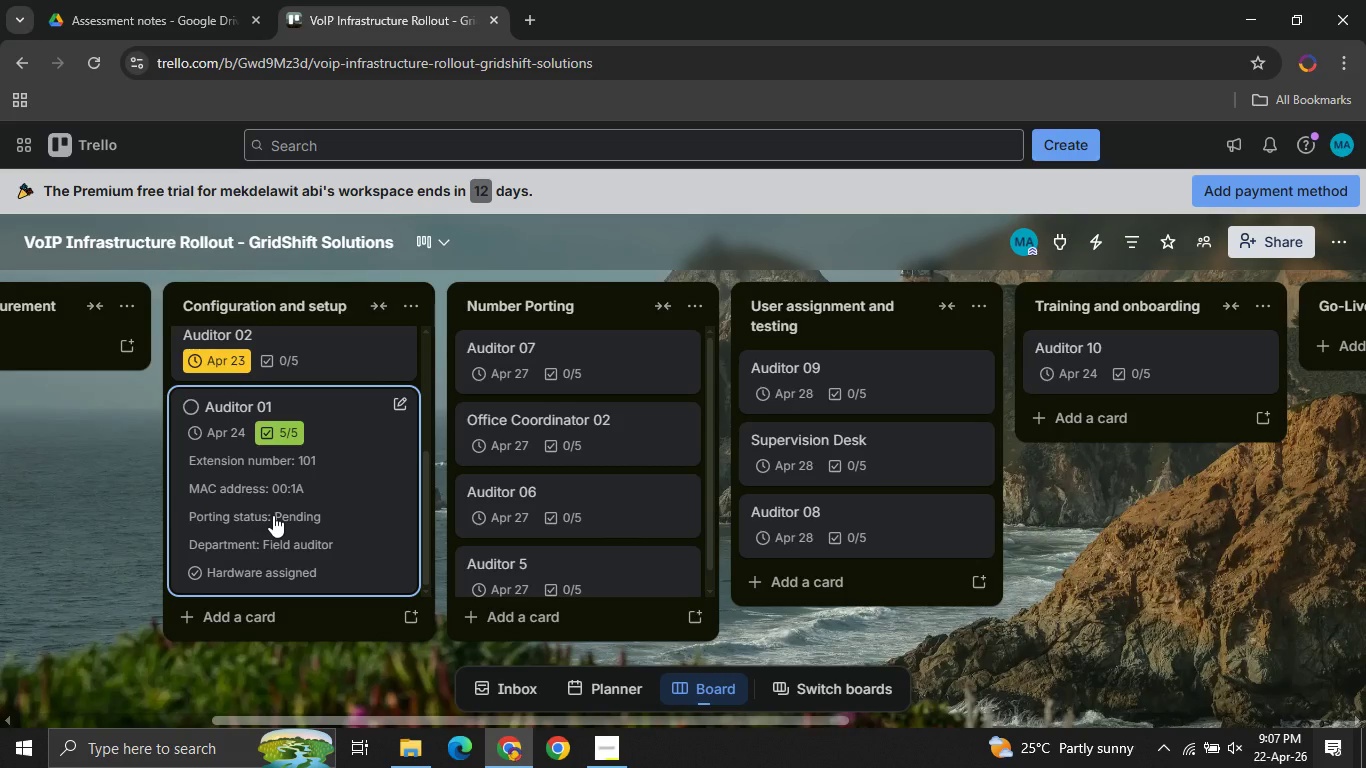 
wait(24.12)
 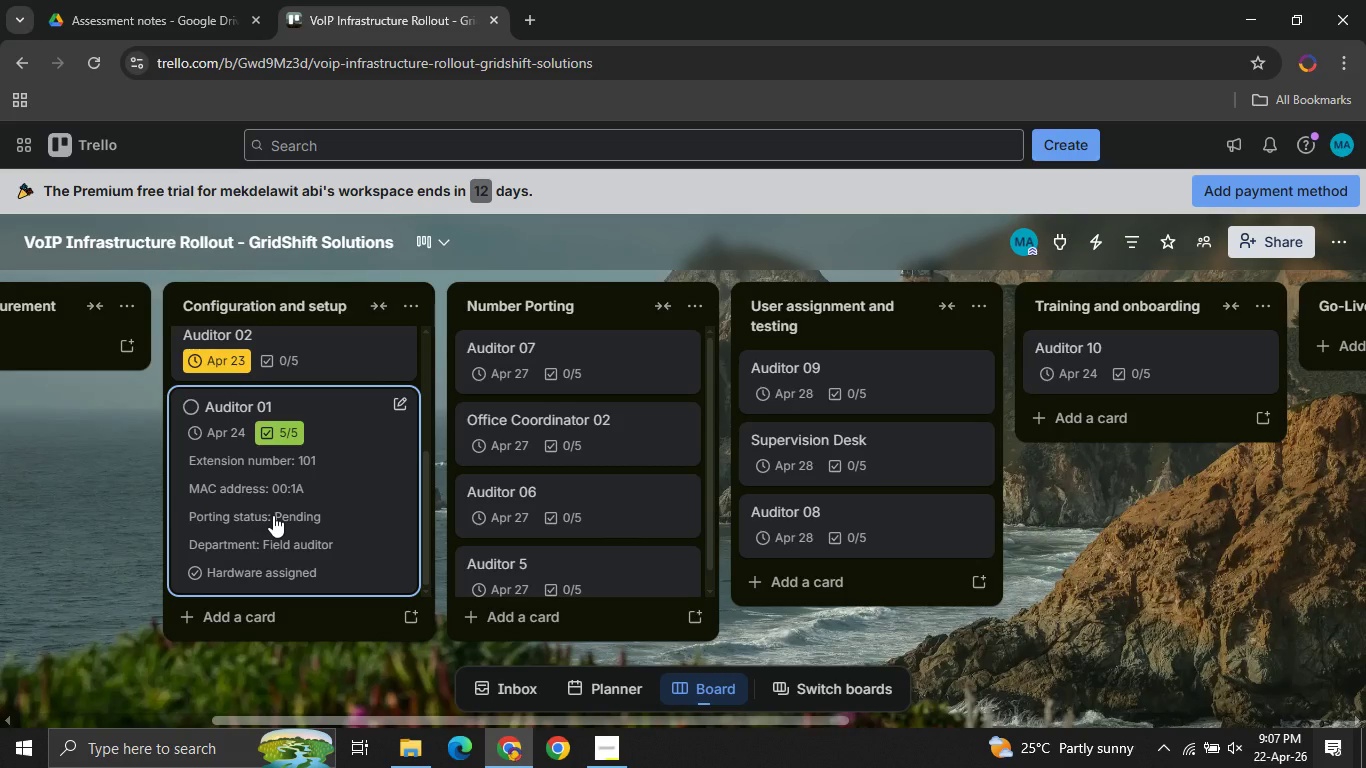 
left_click([1185, 489])
 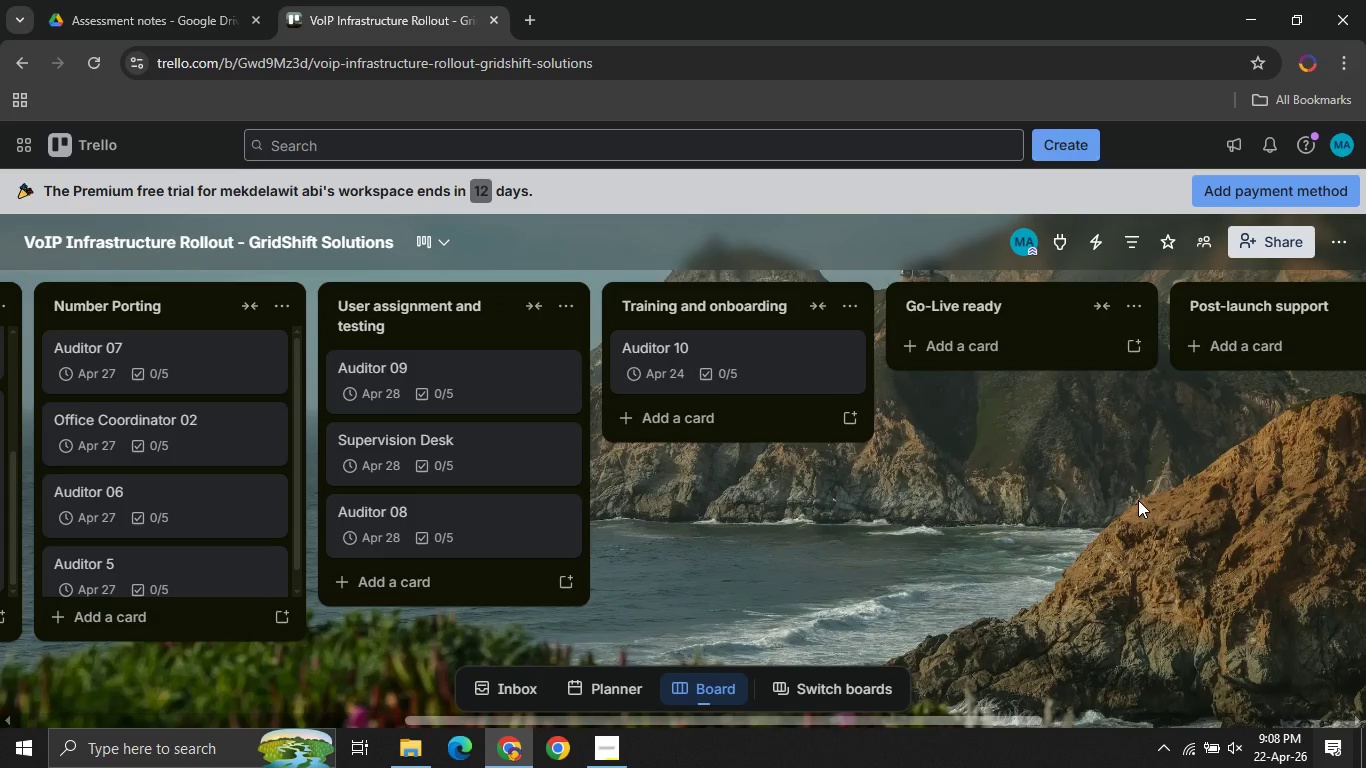 
wait(17.0)
 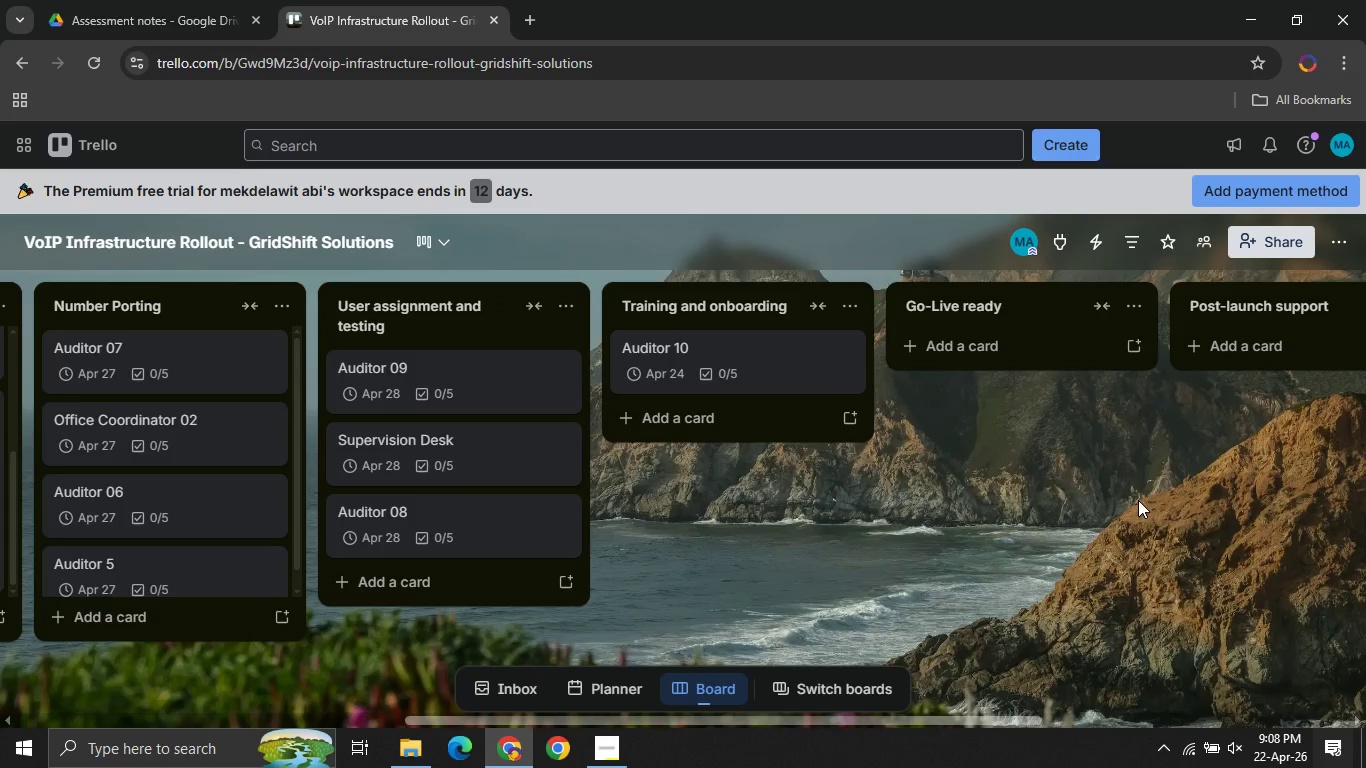 
left_click([727, 536])
 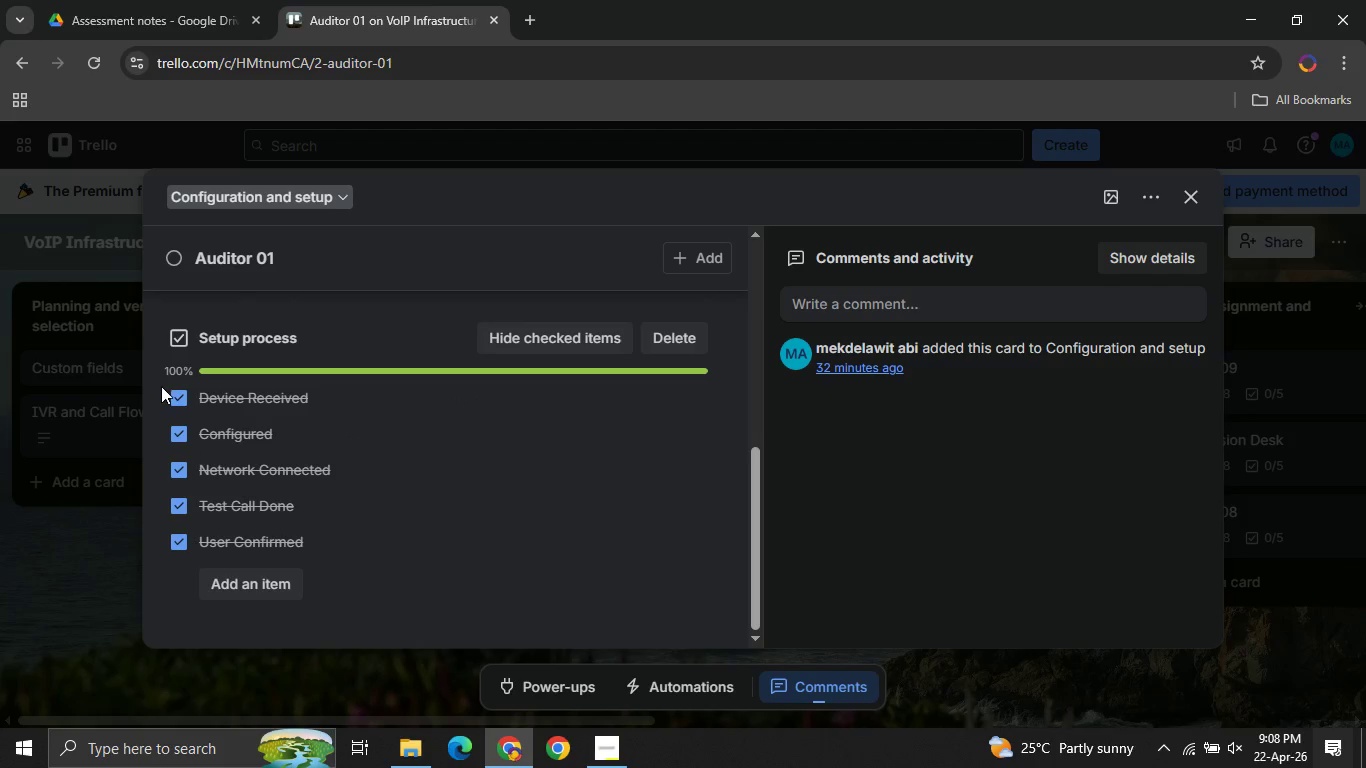 
left_click([182, 389])
 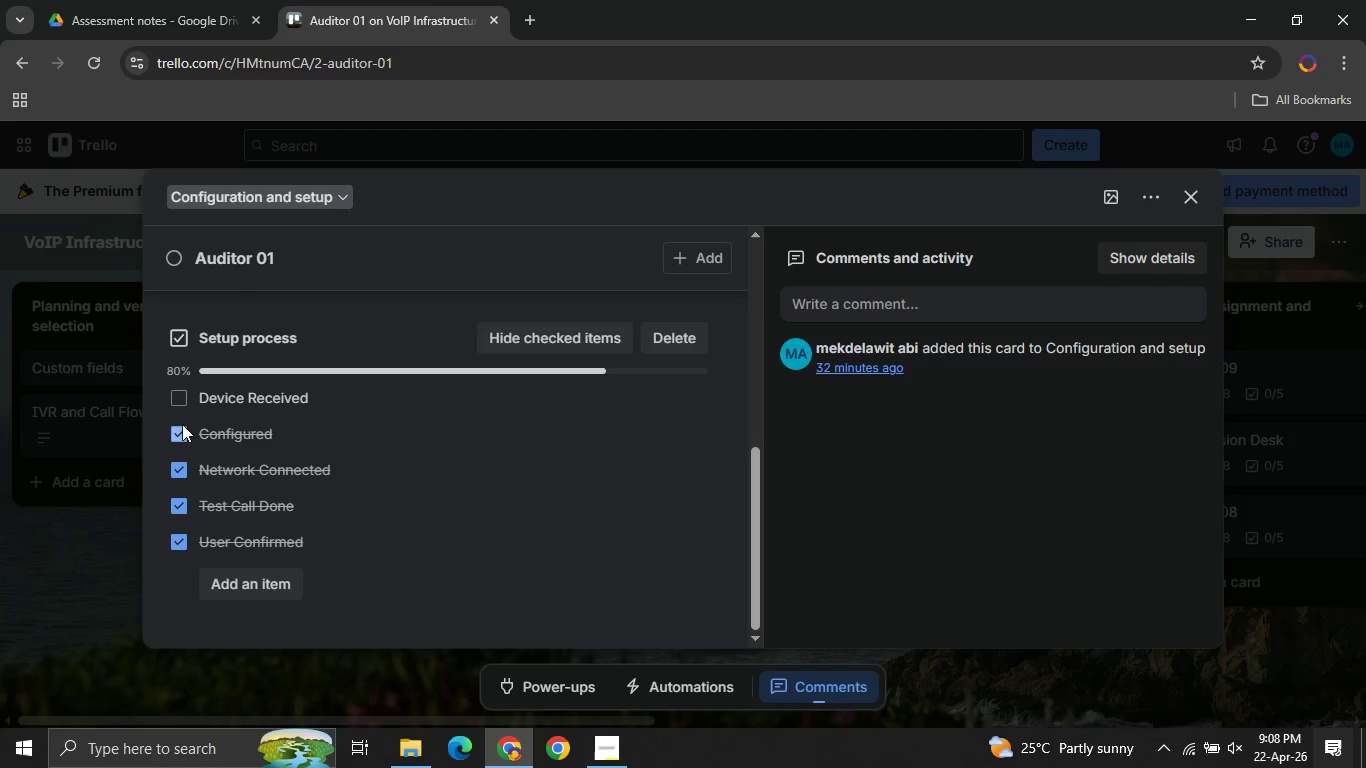 
left_click([182, 424])
 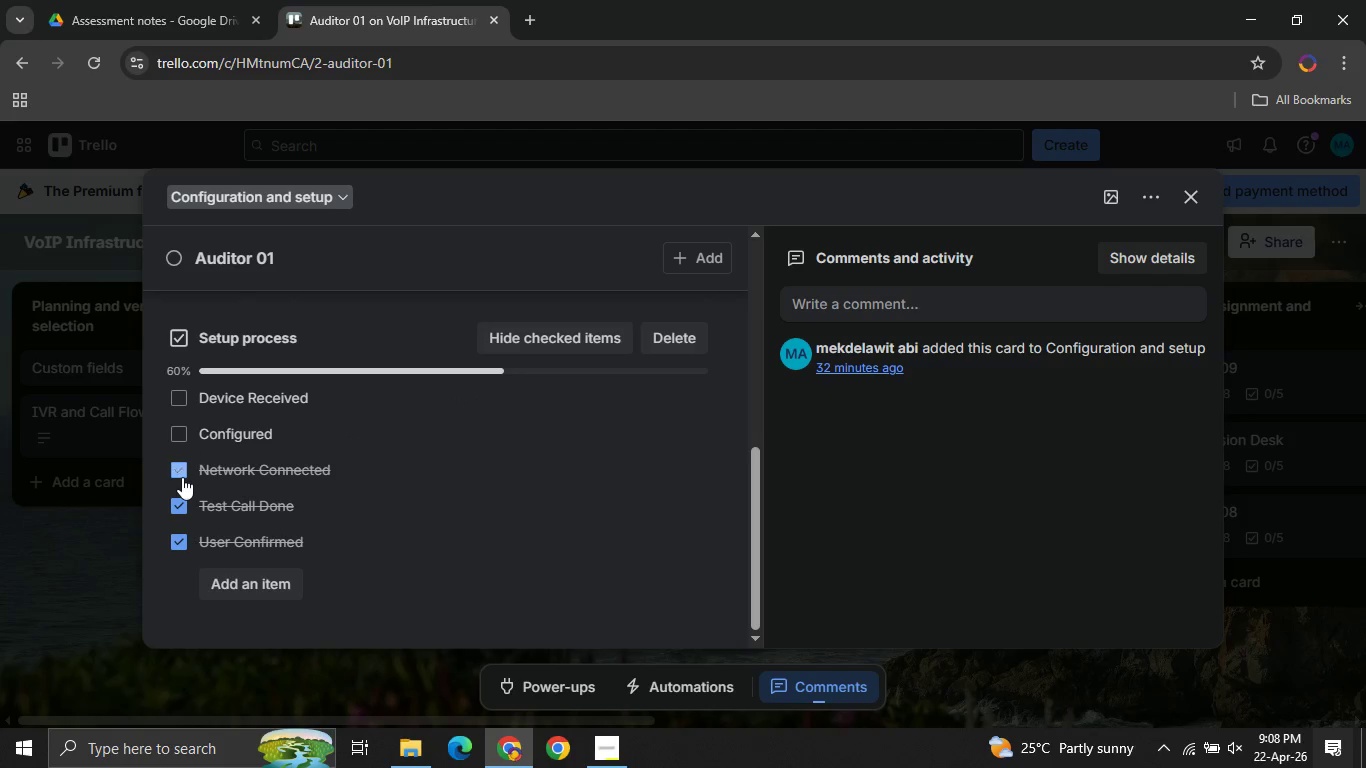 
left_click([182, 477])
 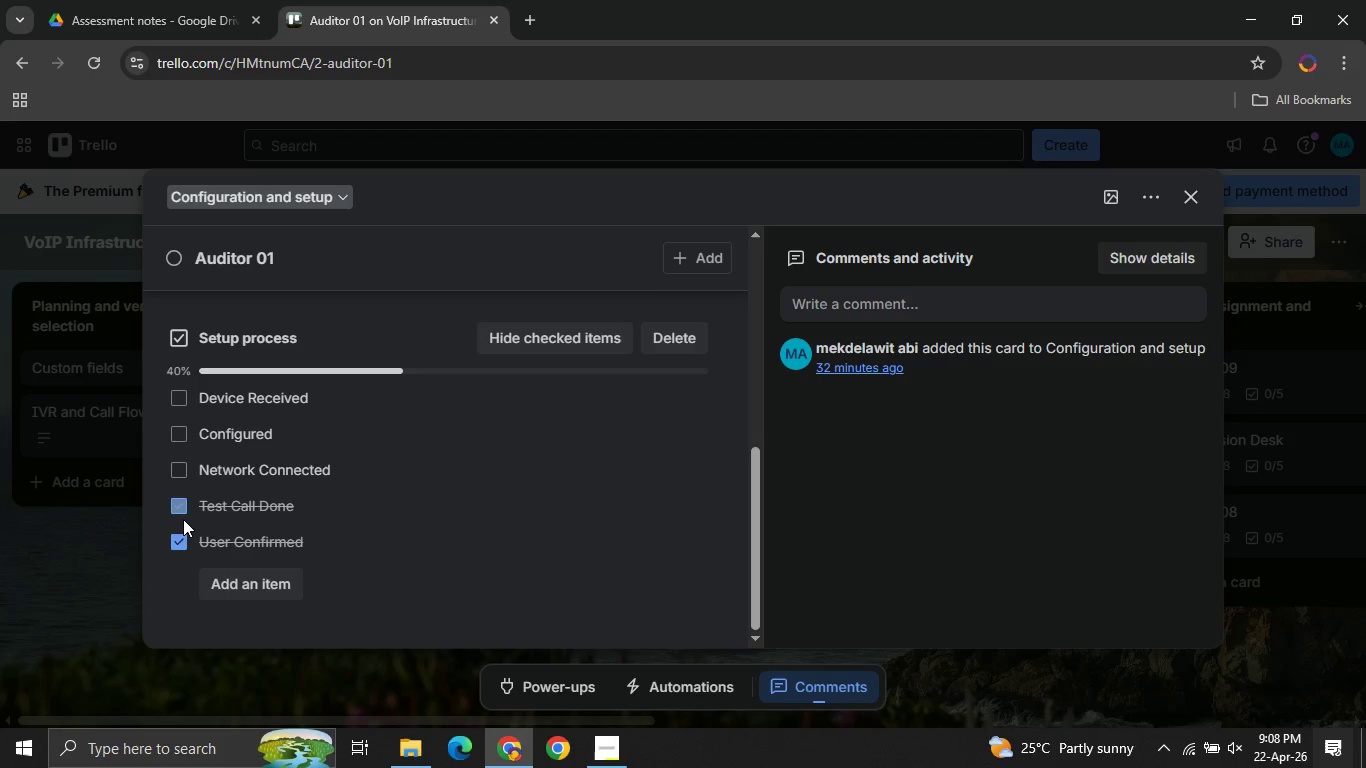 
left_click([183, 519])
 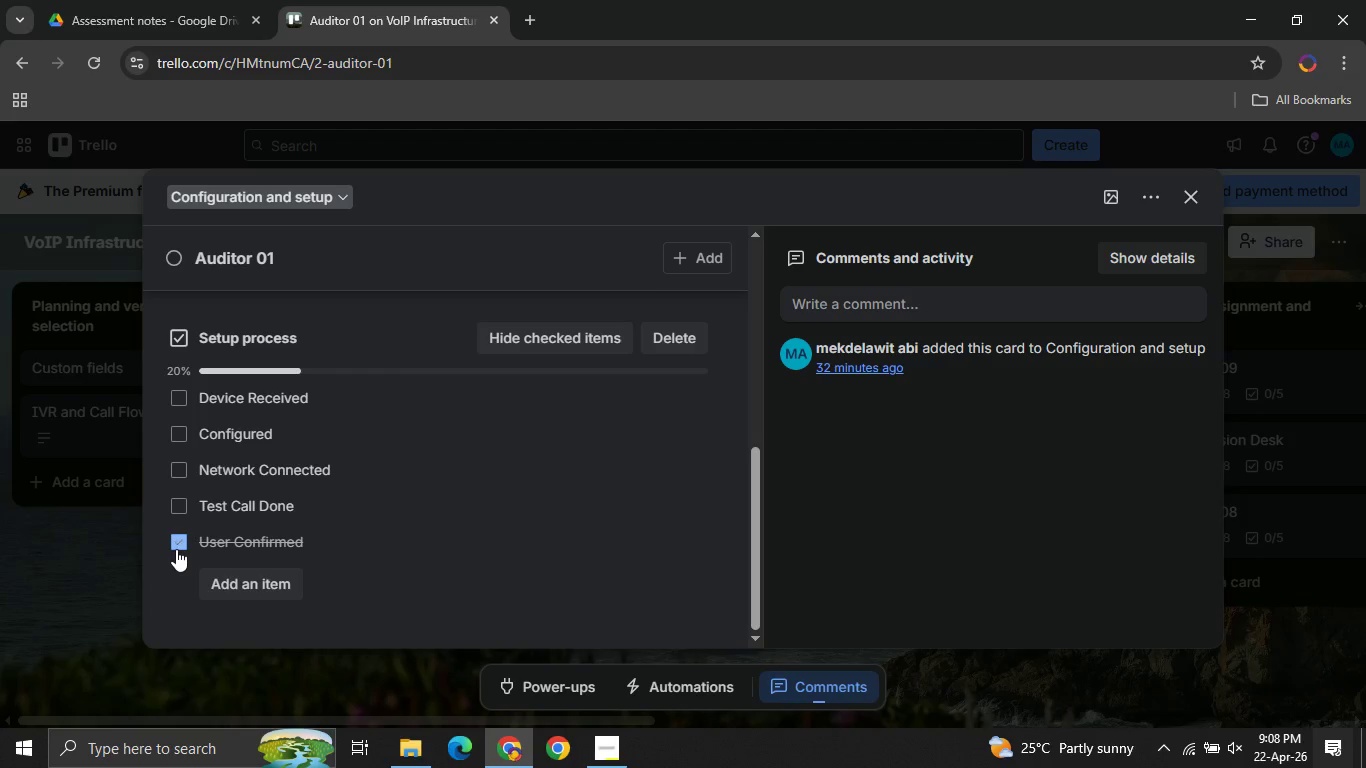 
left_click([176, 549])
 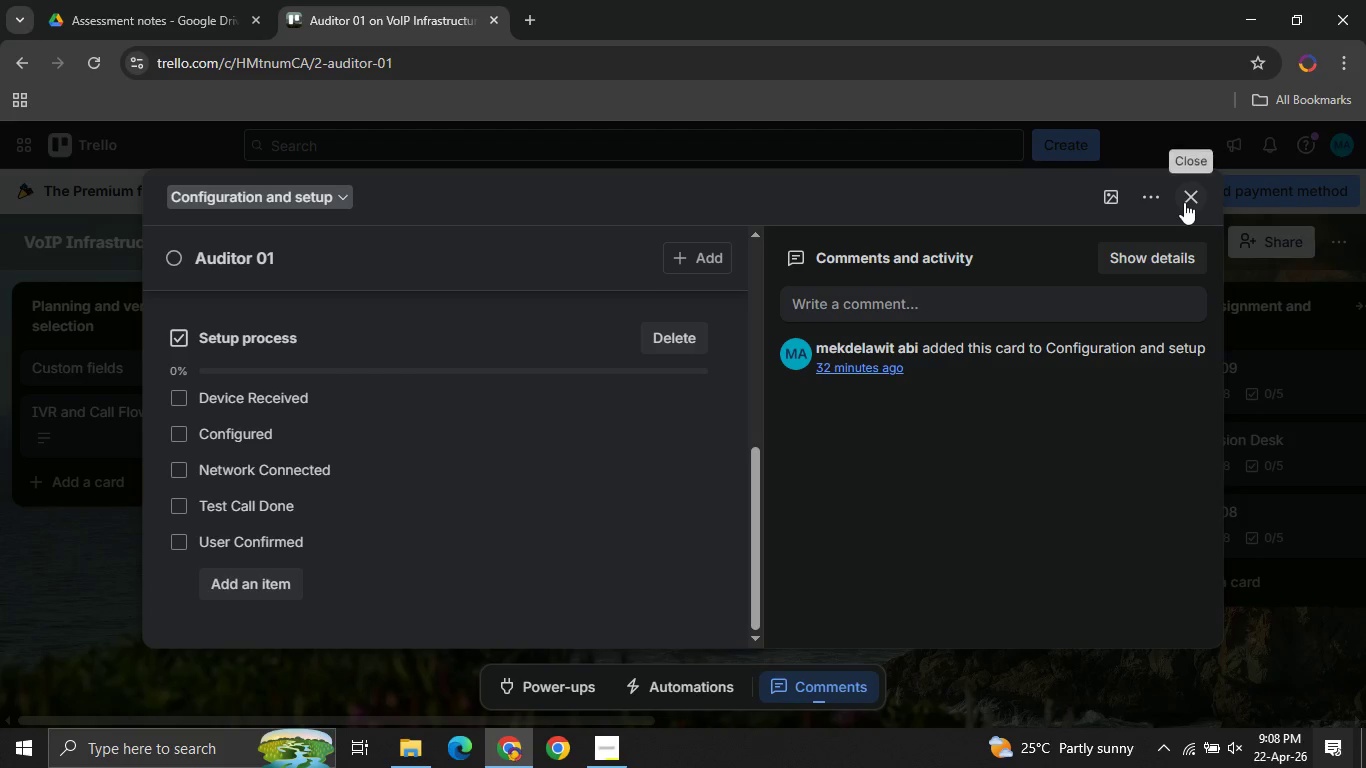 
left_click([1184, 202])
 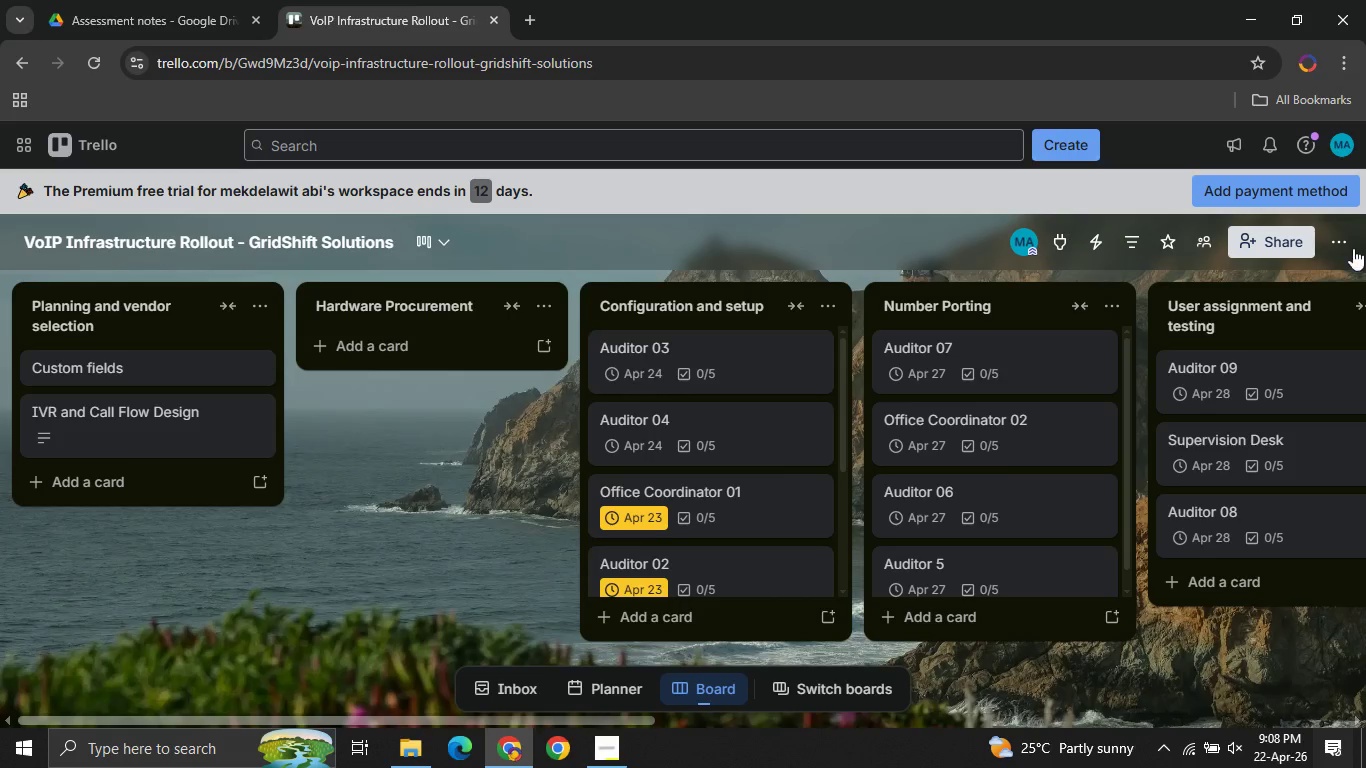 
left_click([1347, 244])
 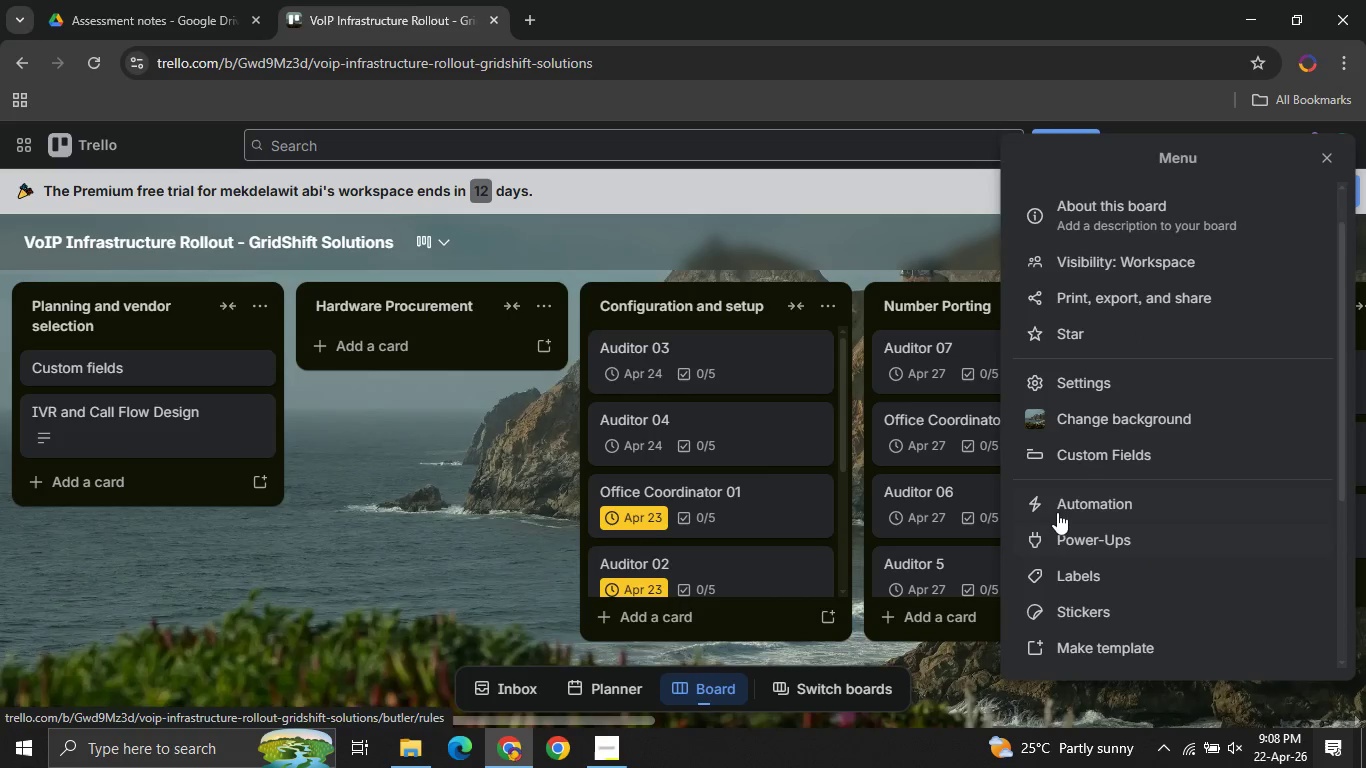 
left_click([1052, 510])
 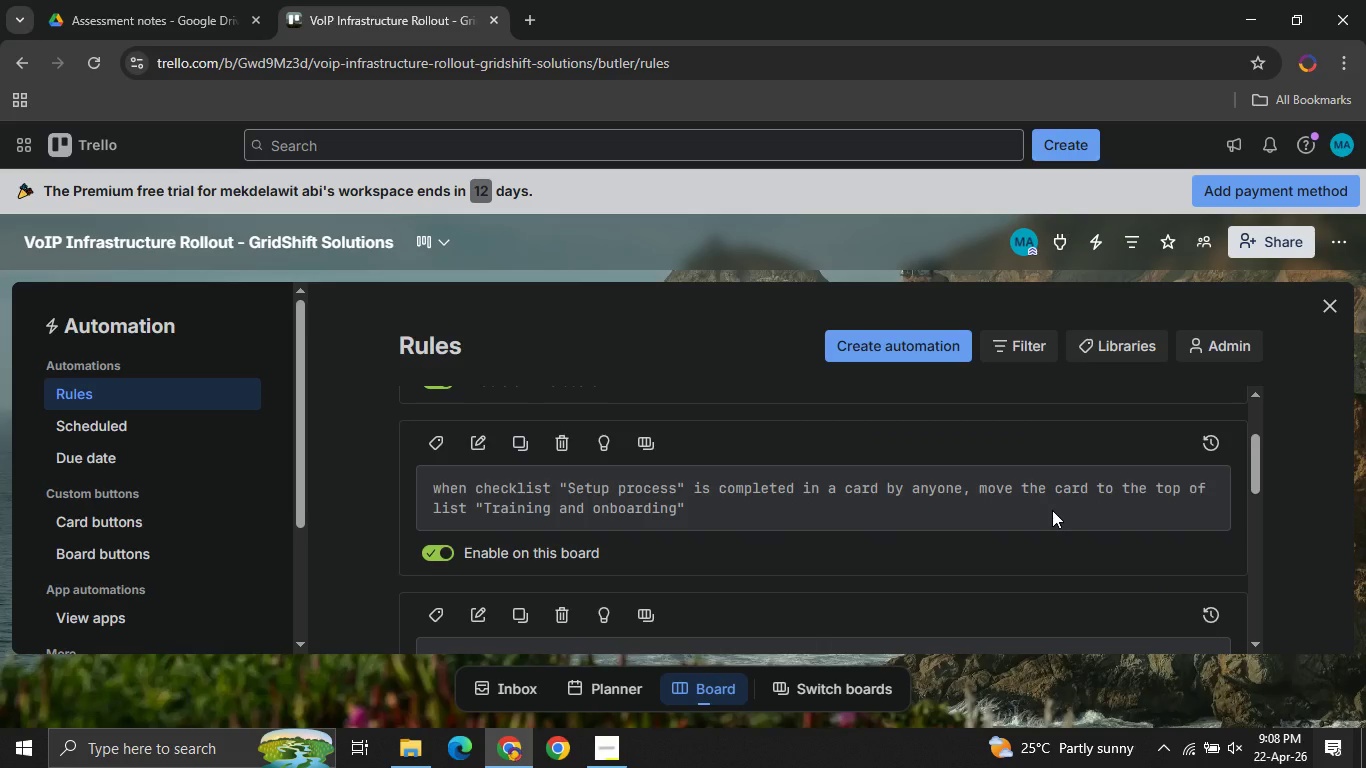 
wait(16.44)
 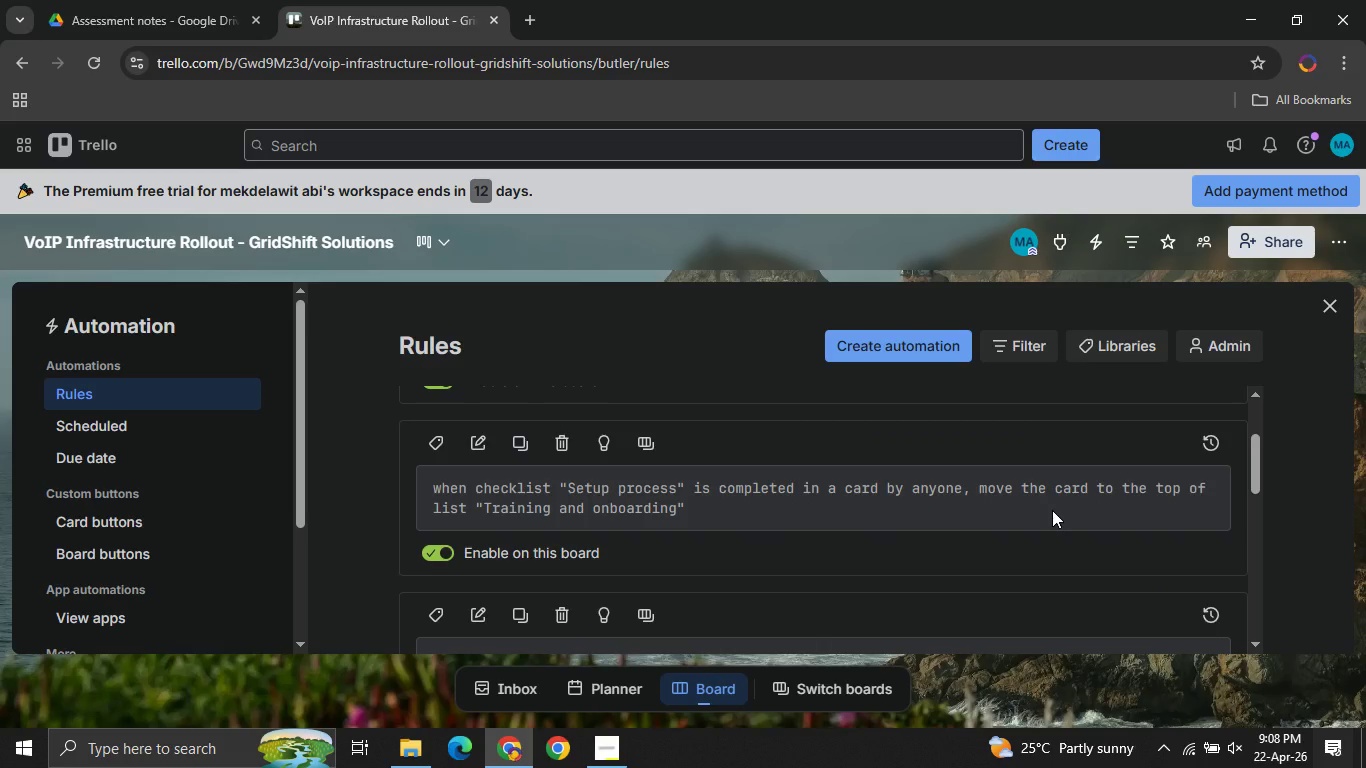 
left_click([1335, 303])
 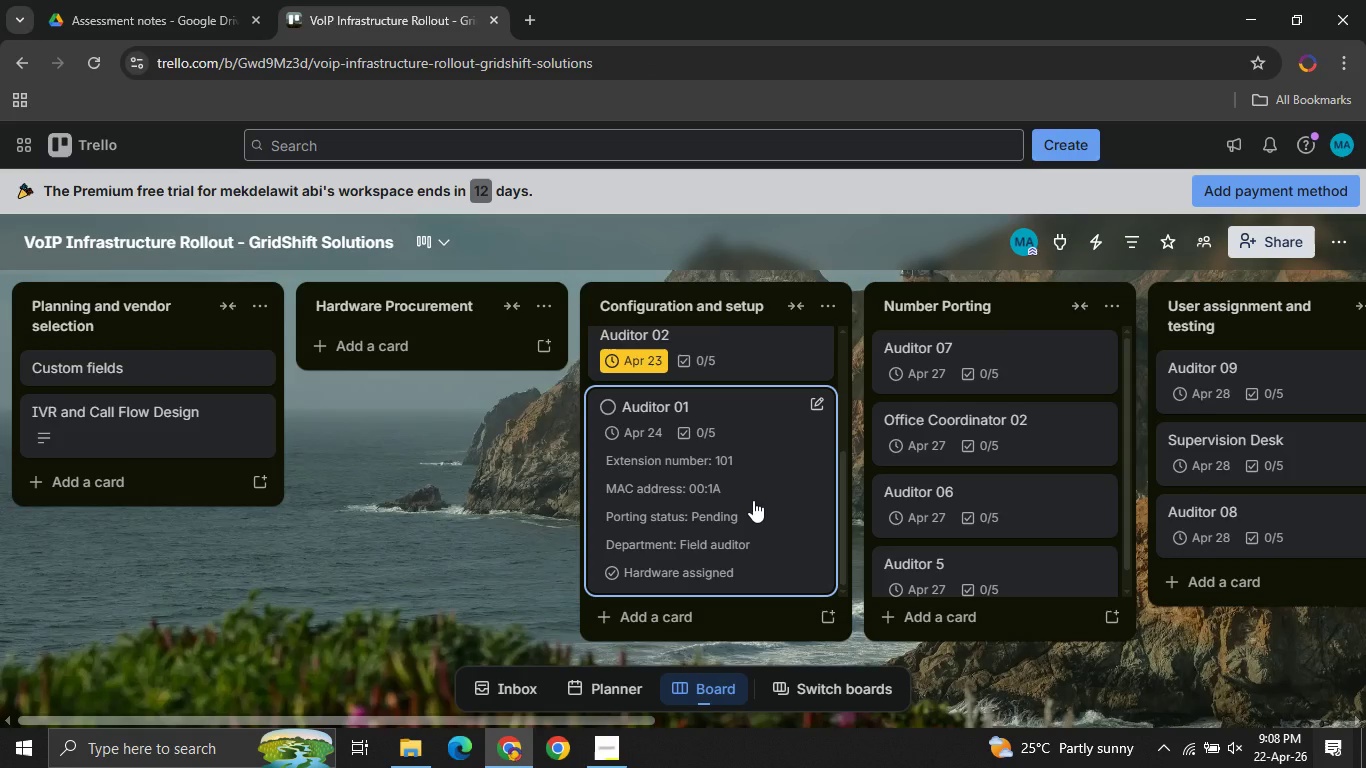 
left_click([753, 500])
 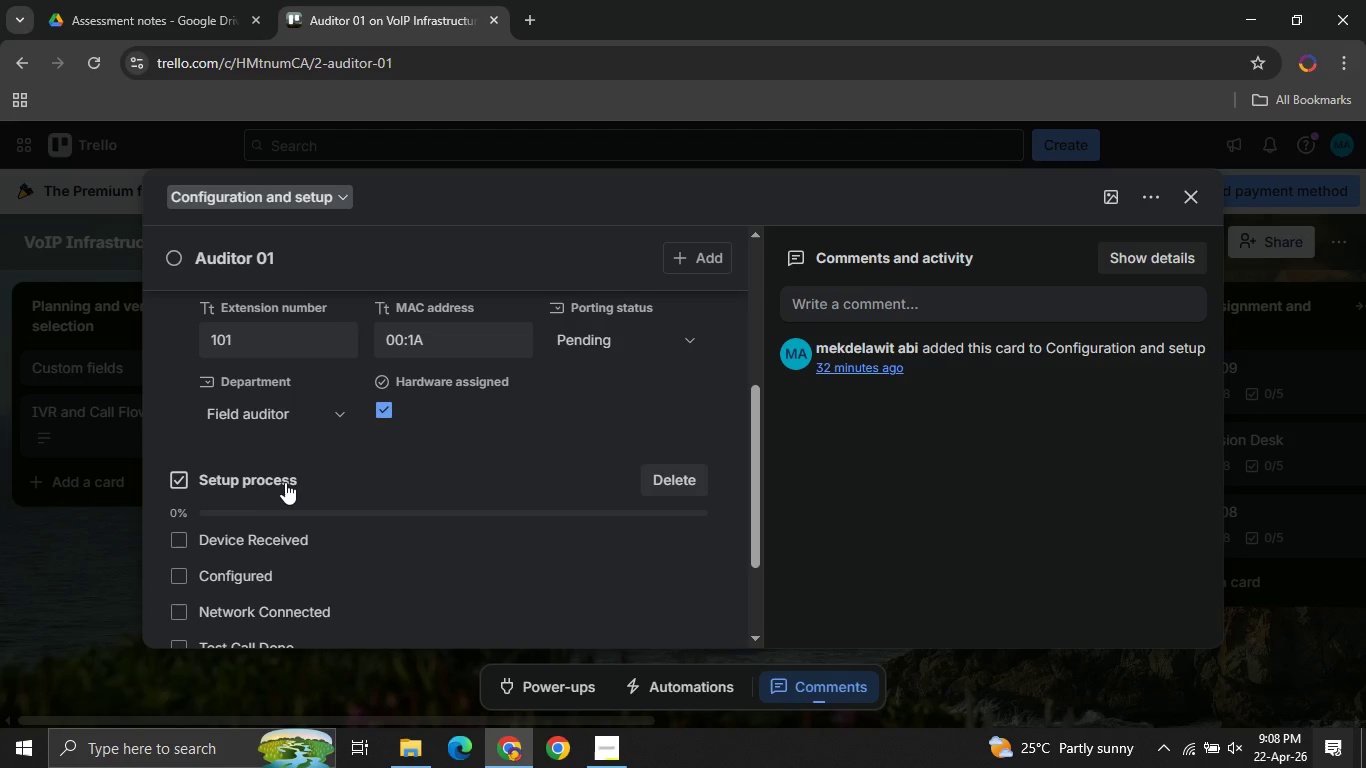 
wait(6.95)
 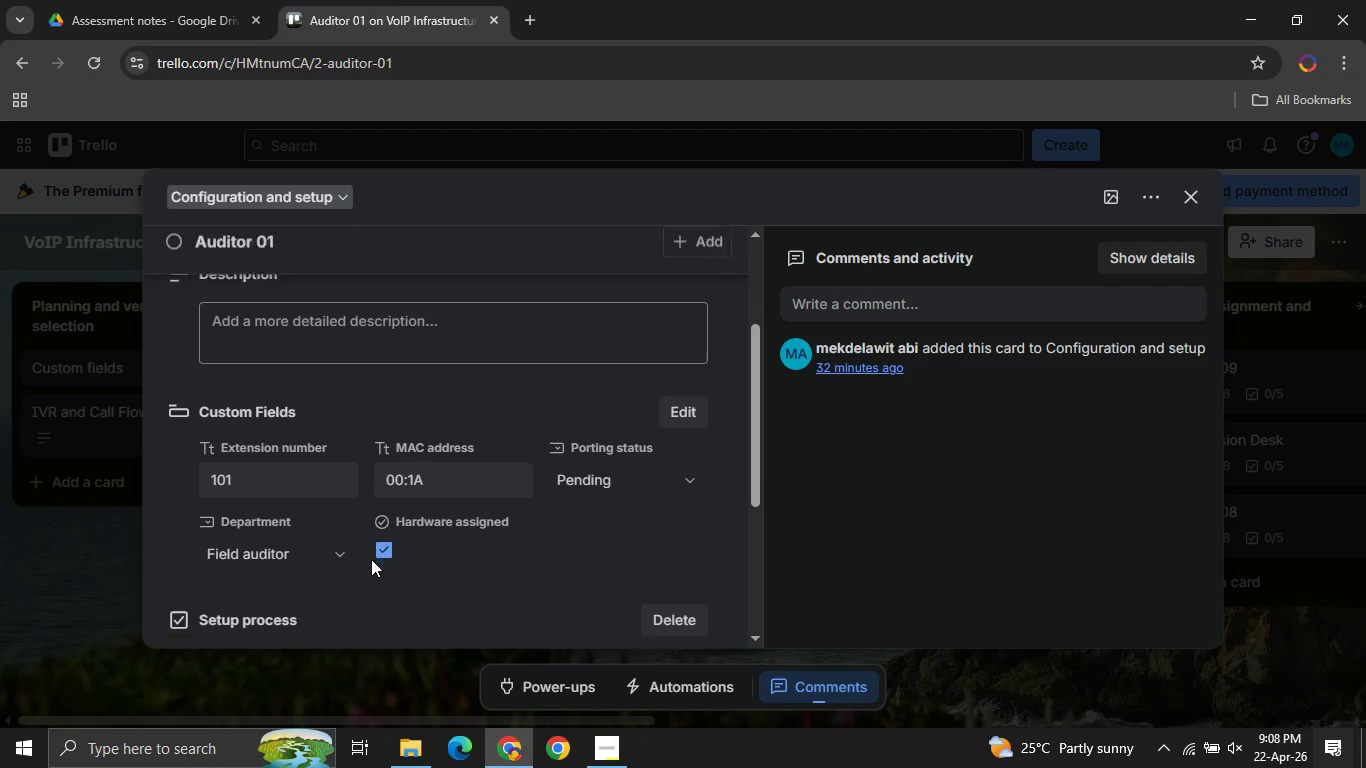 
left_click_drag(start_coordinate=[297, 482], to_coordinate=[244, 482])
 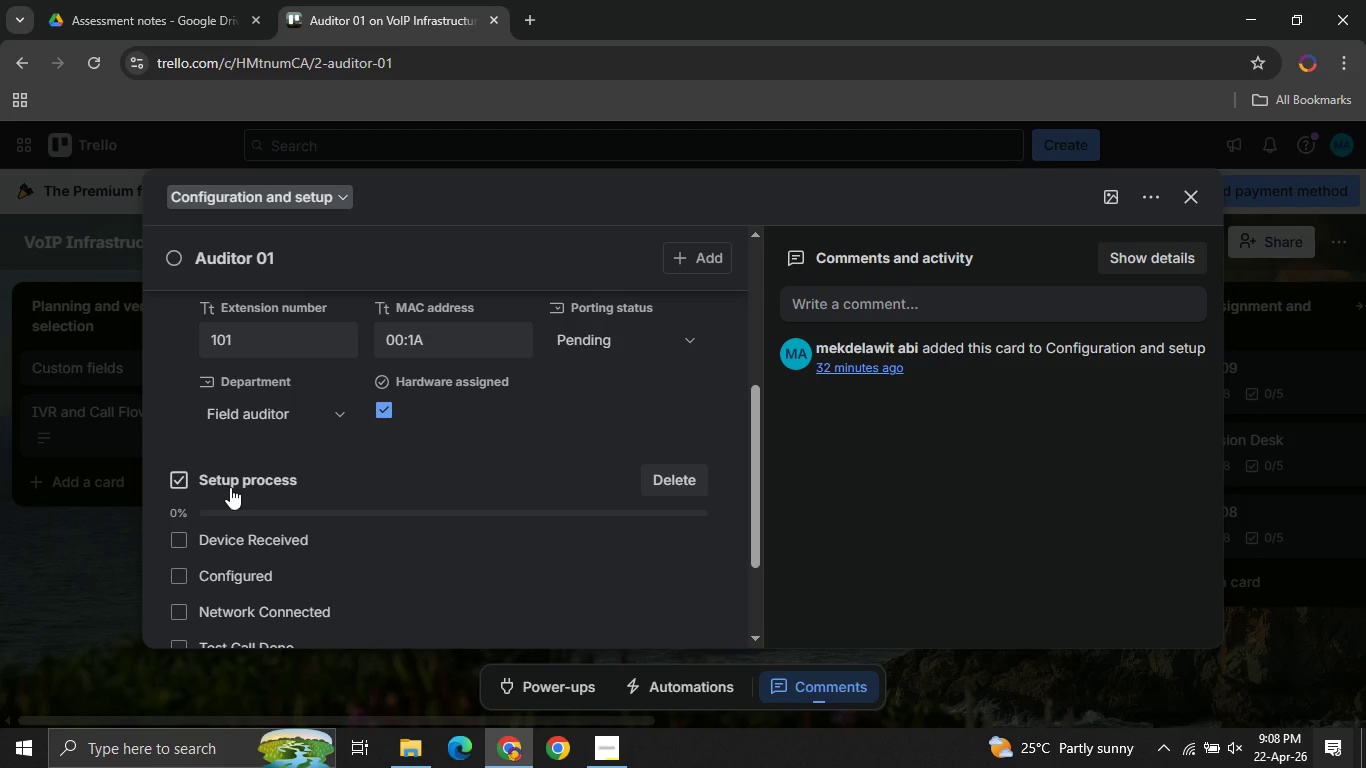 
left_click([230, 487])
 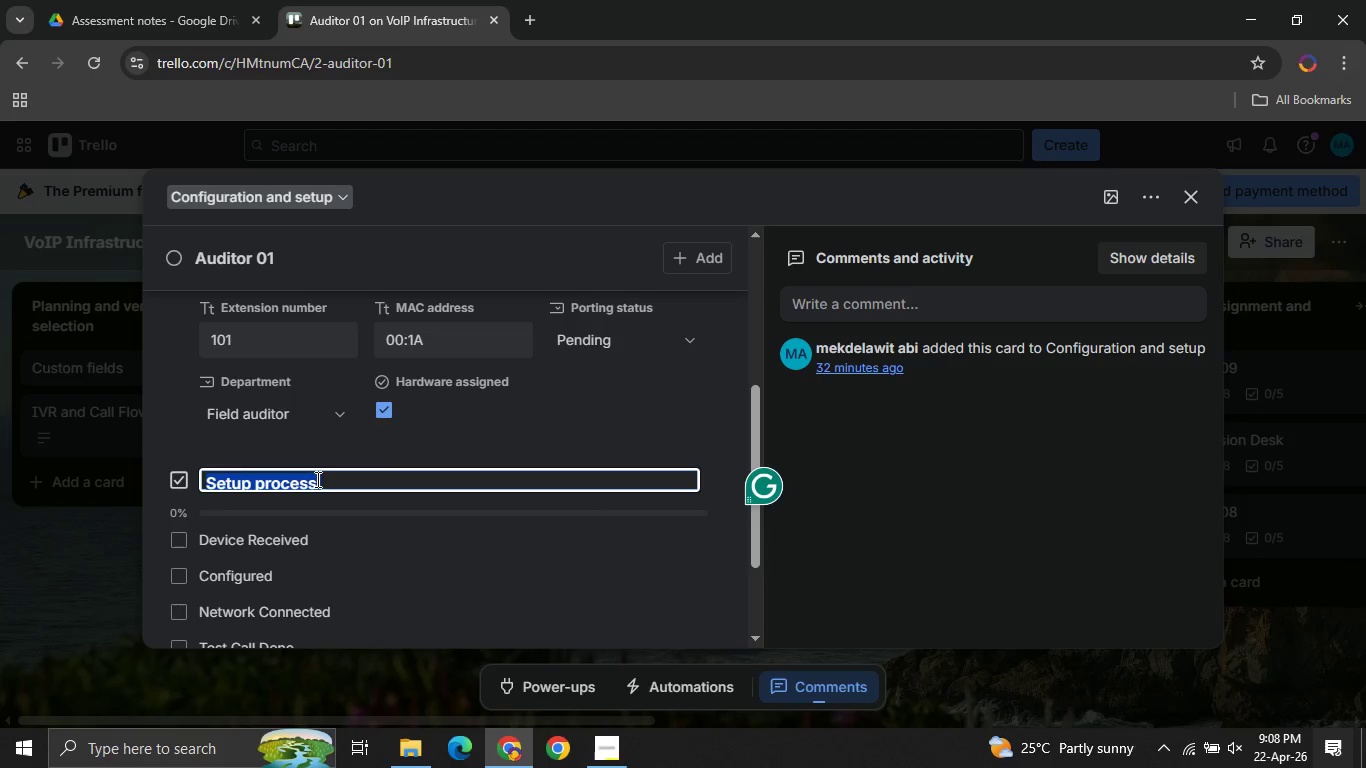 
left_click([316, 479])
 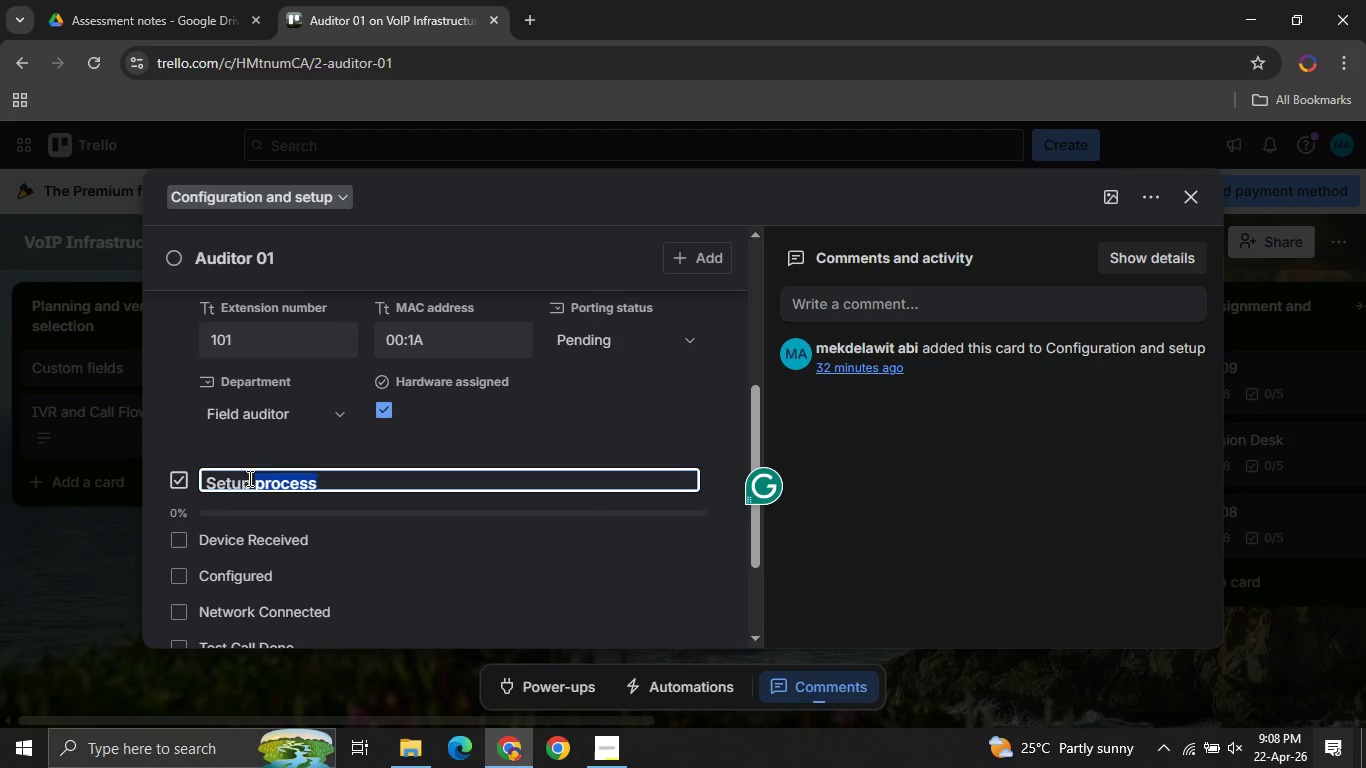 
left_click_drag(start_coordinate=[316, 479], to_coordinate=[205, 478])
 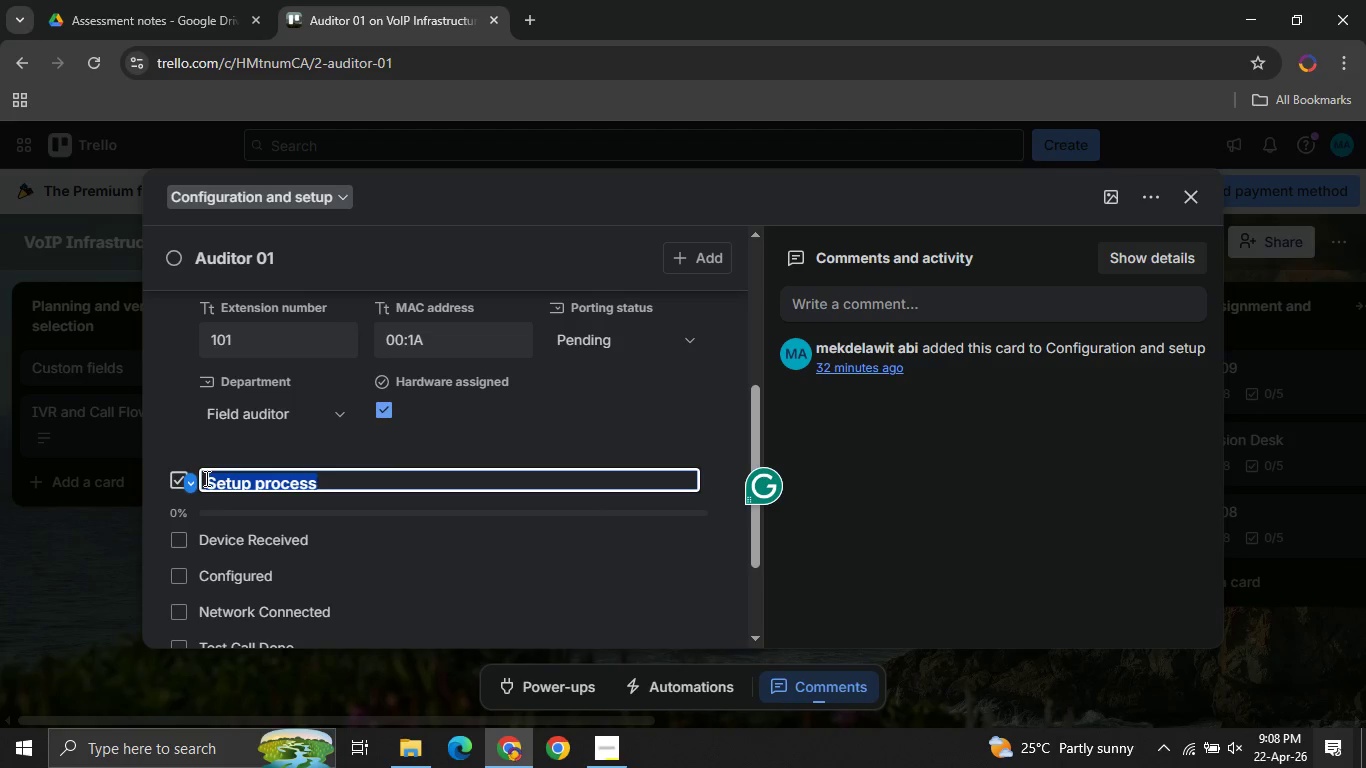 
key(Control+C)
 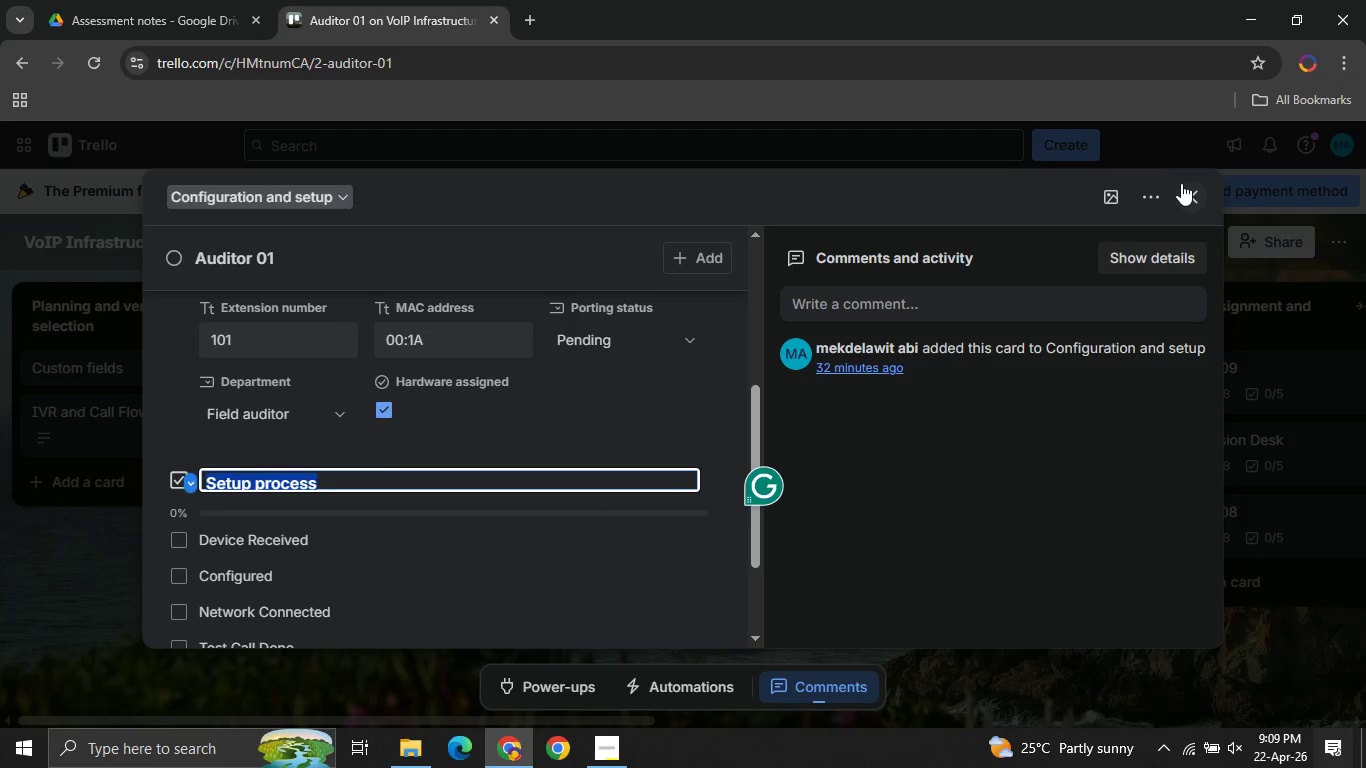 
left_click([1181, 183])
 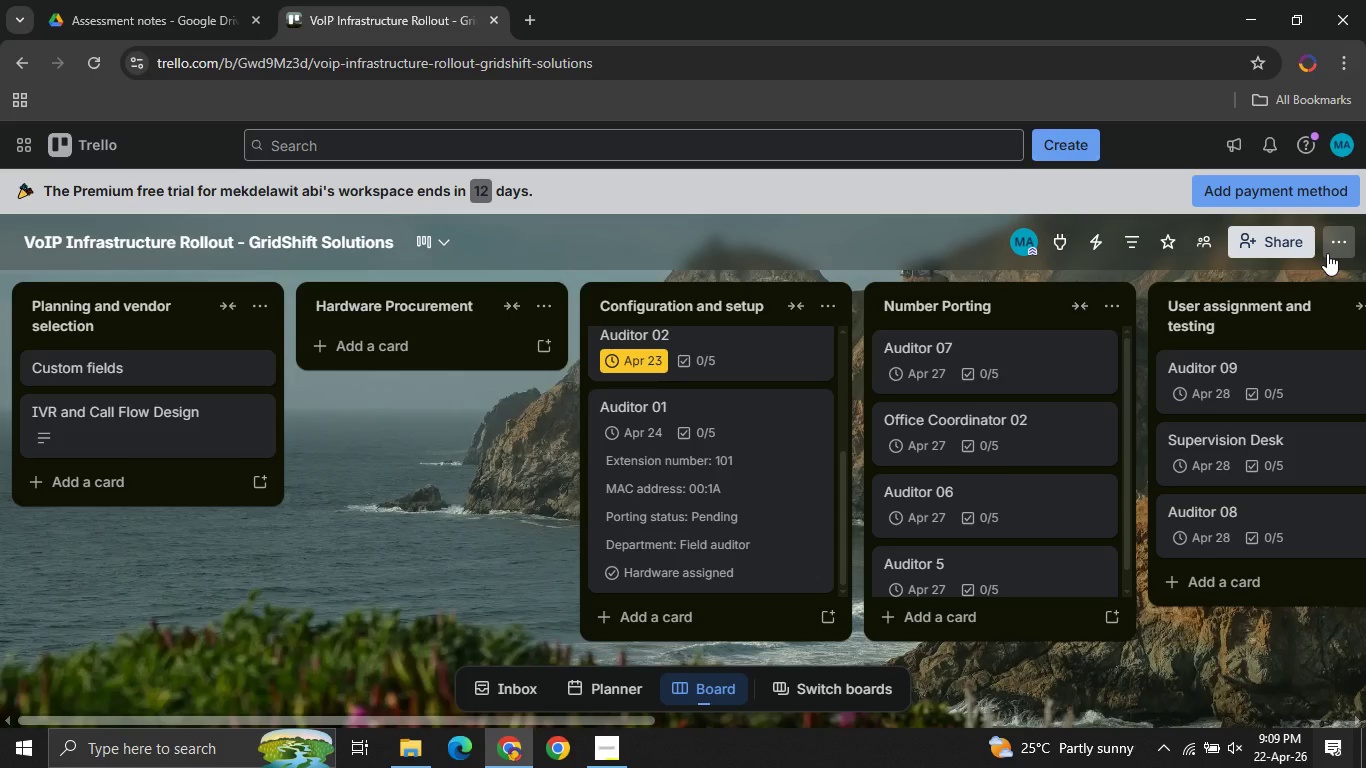 
left_click([1327, 253])
 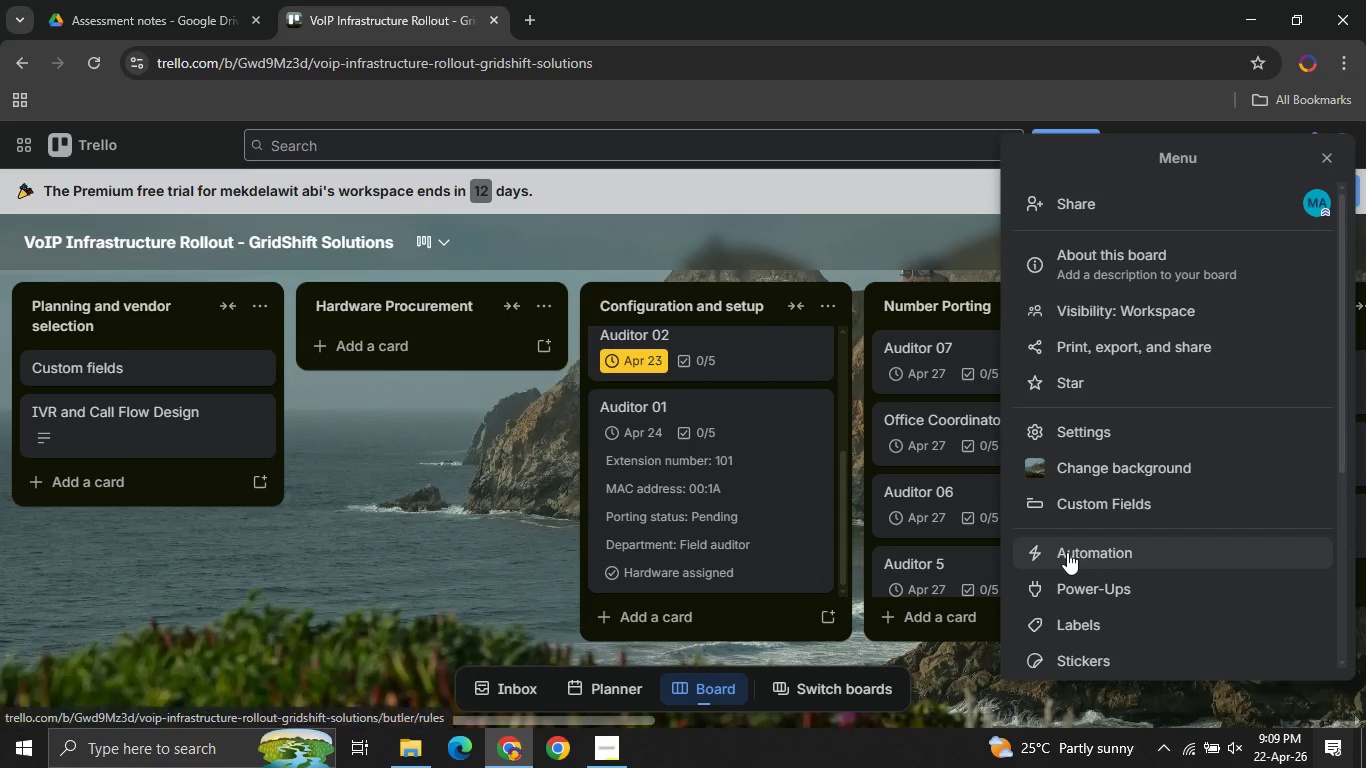 
left_click([1067, 552])
 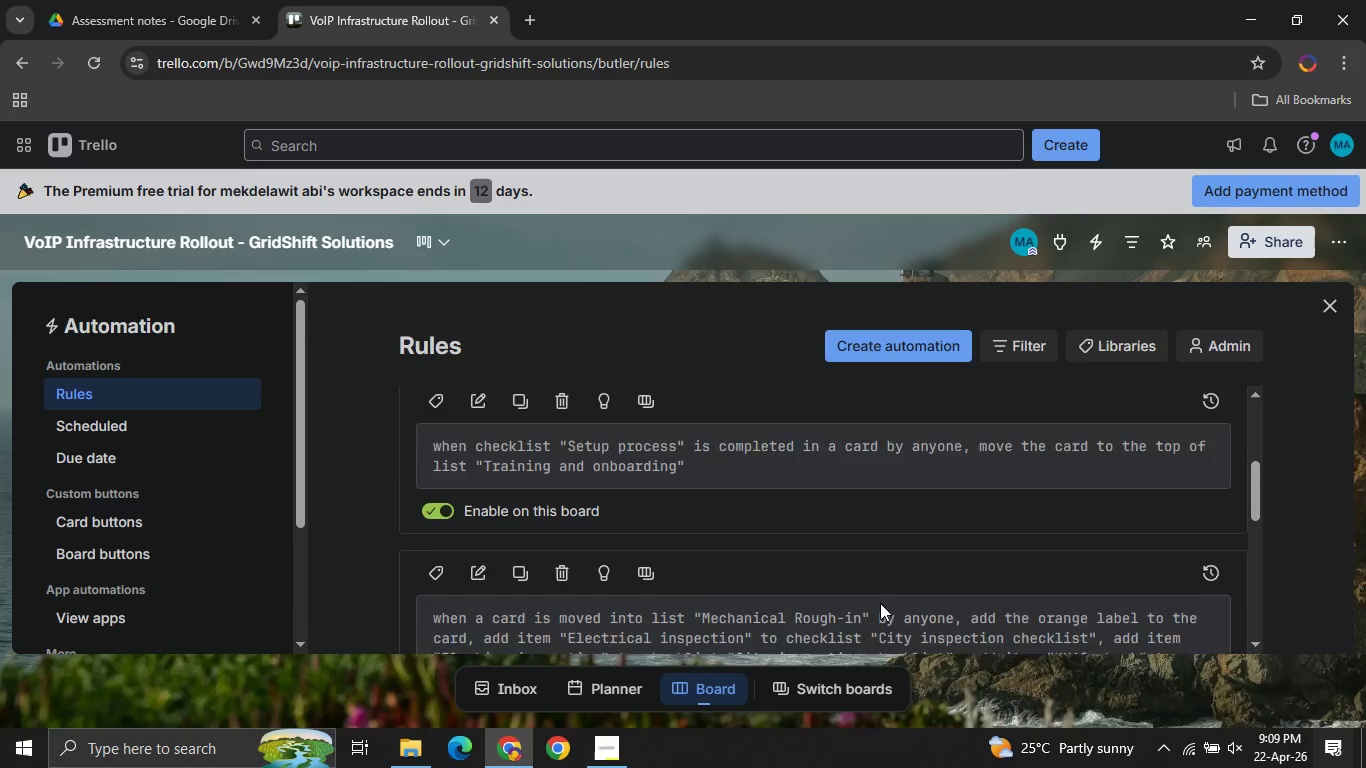 
mouse_move([631, 502])
 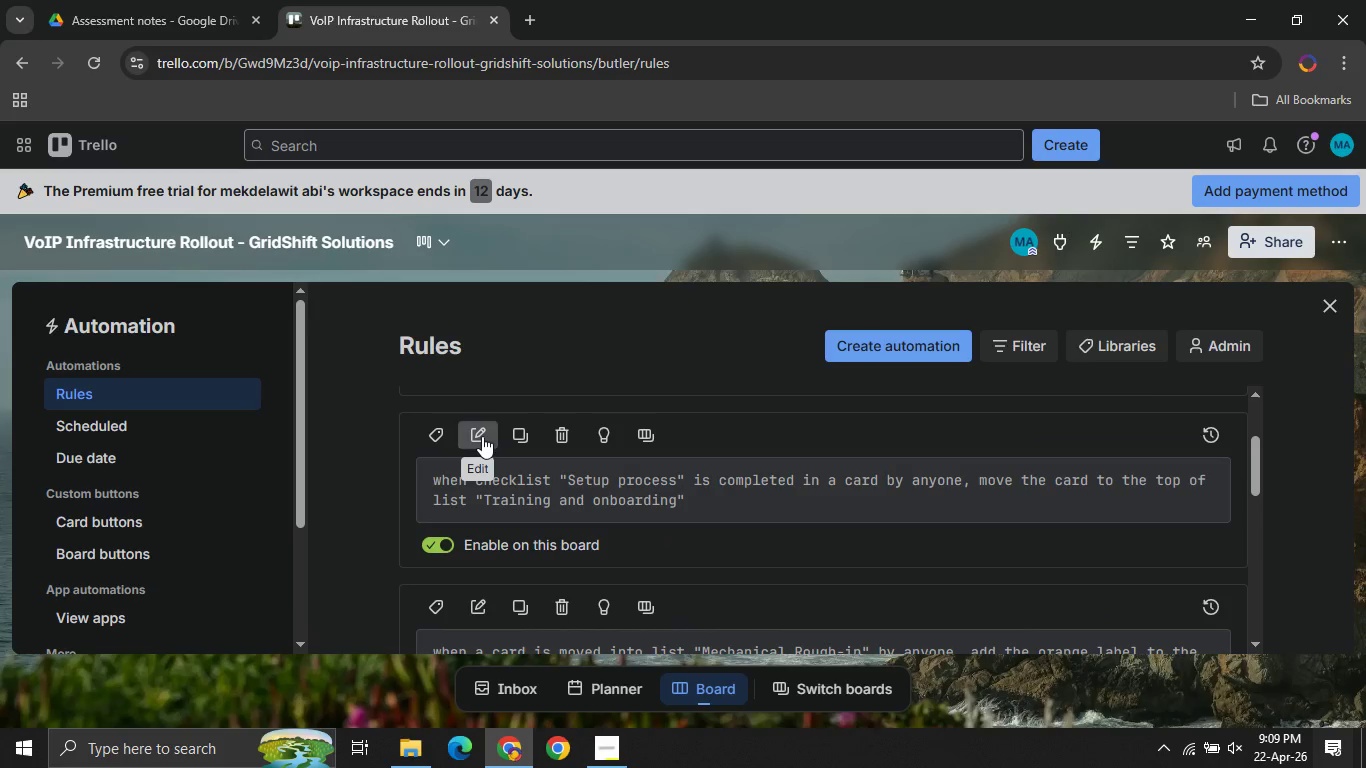 
left_click([482, 436])
 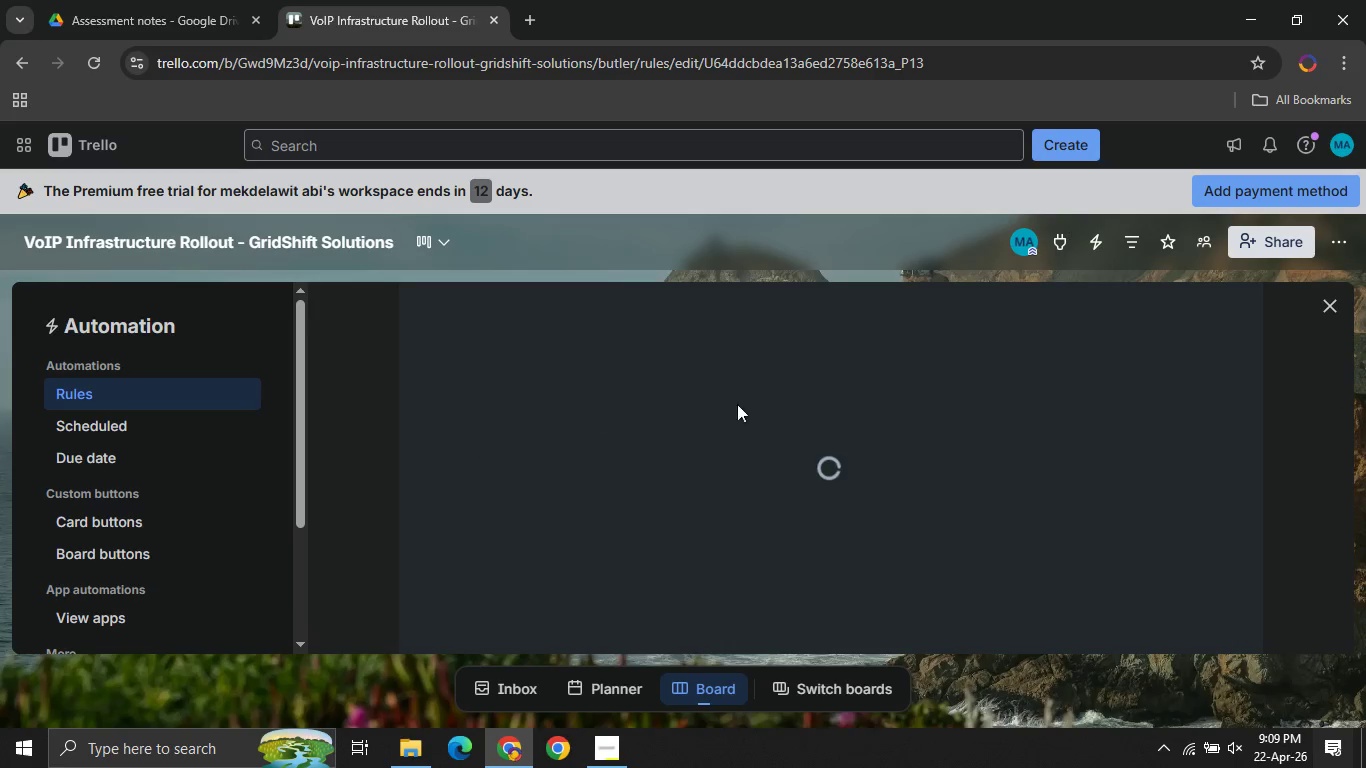 
mouse_move([780, 458])
 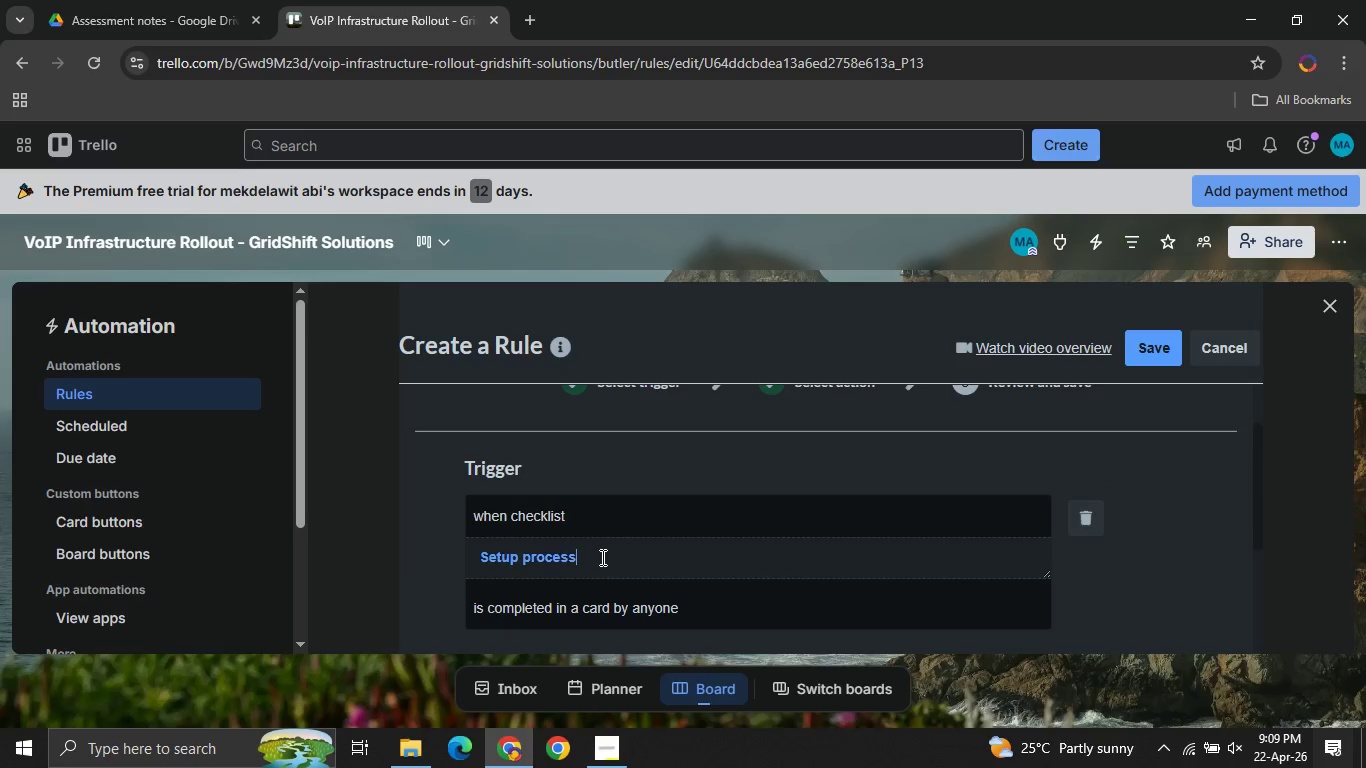 
left_click([601, 557])
 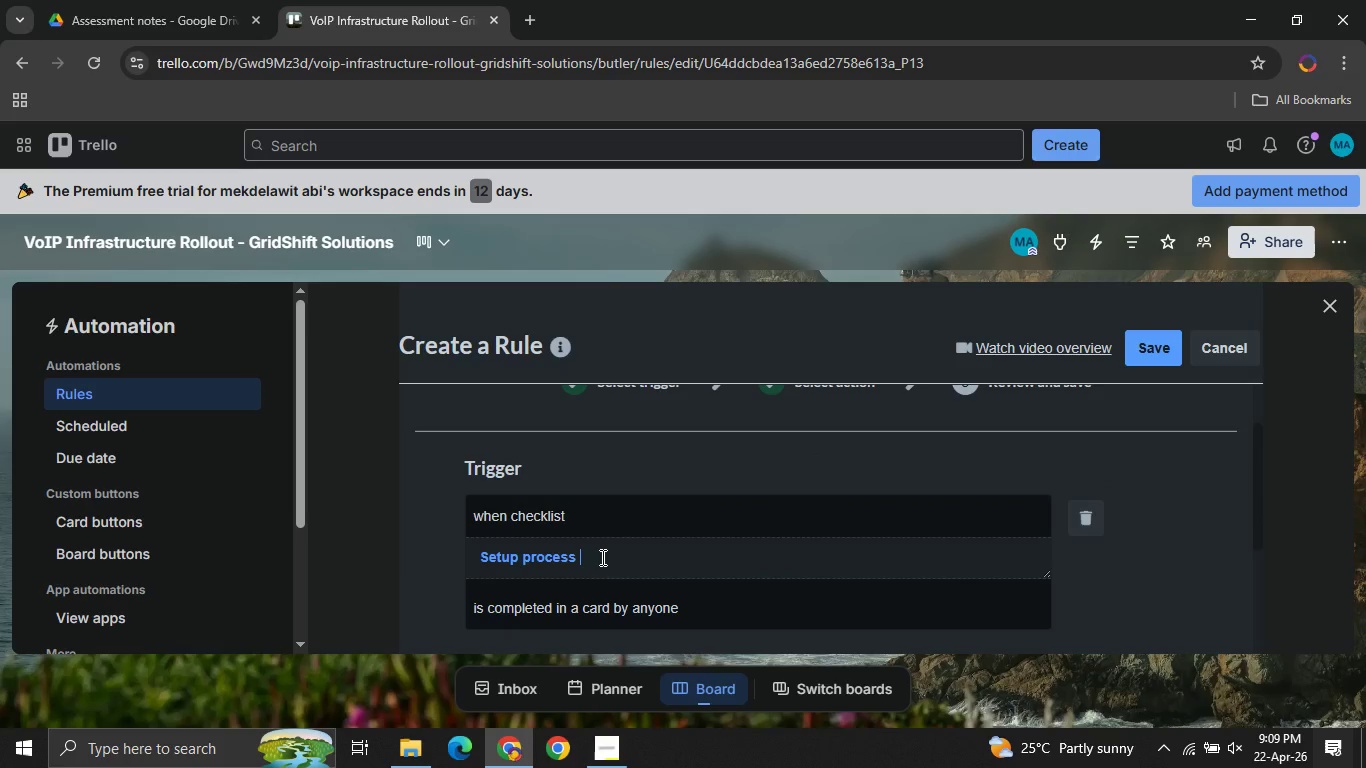 
key(Space)
 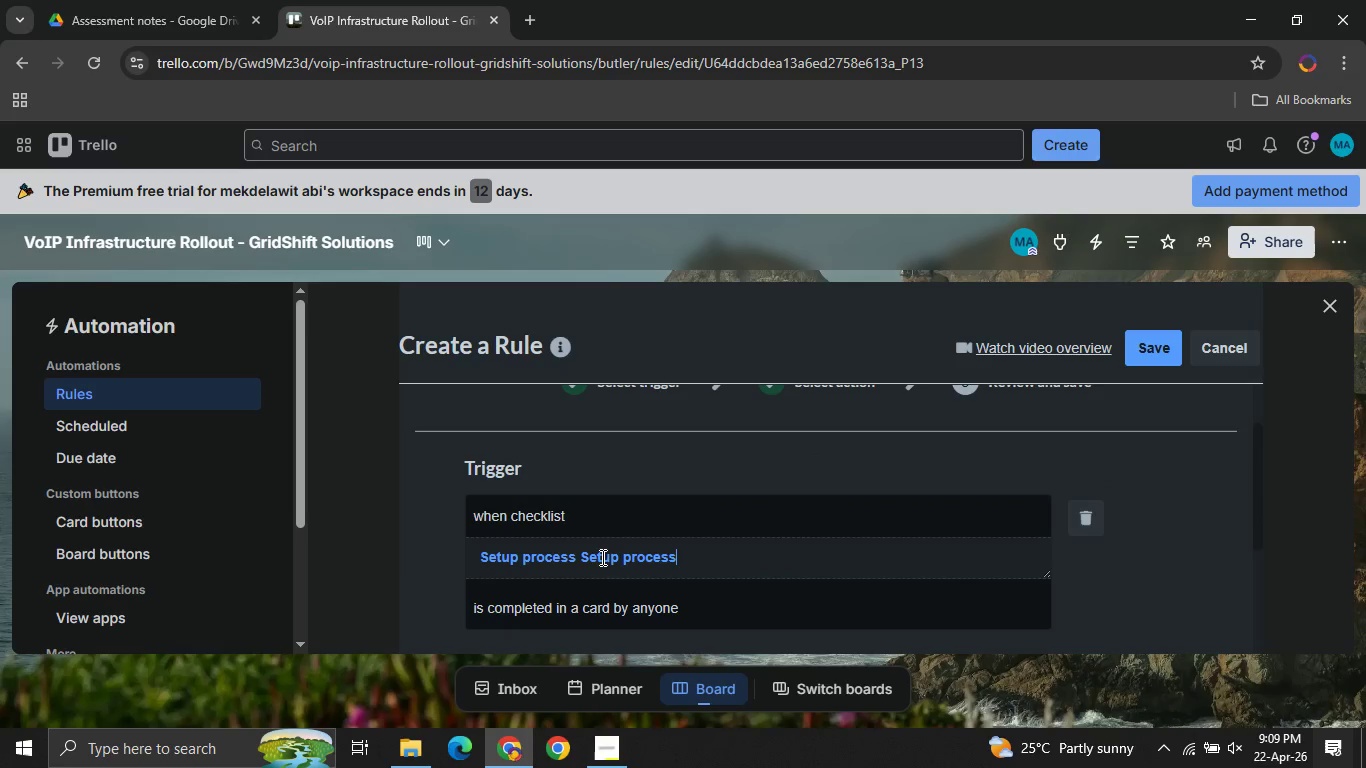 
key(Control+V)
 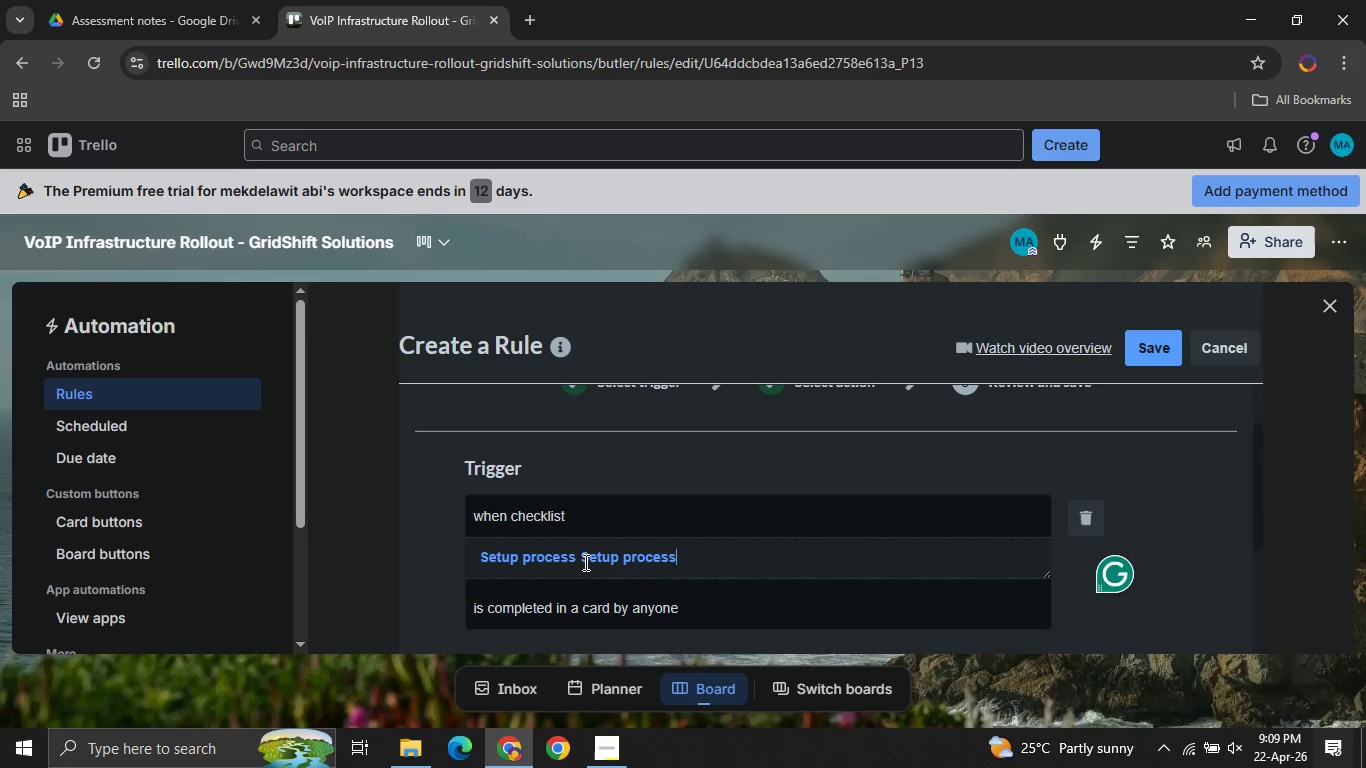 
left_click_drag(start_coordinate=[579, 562], to_coordinate=[448, 556])
 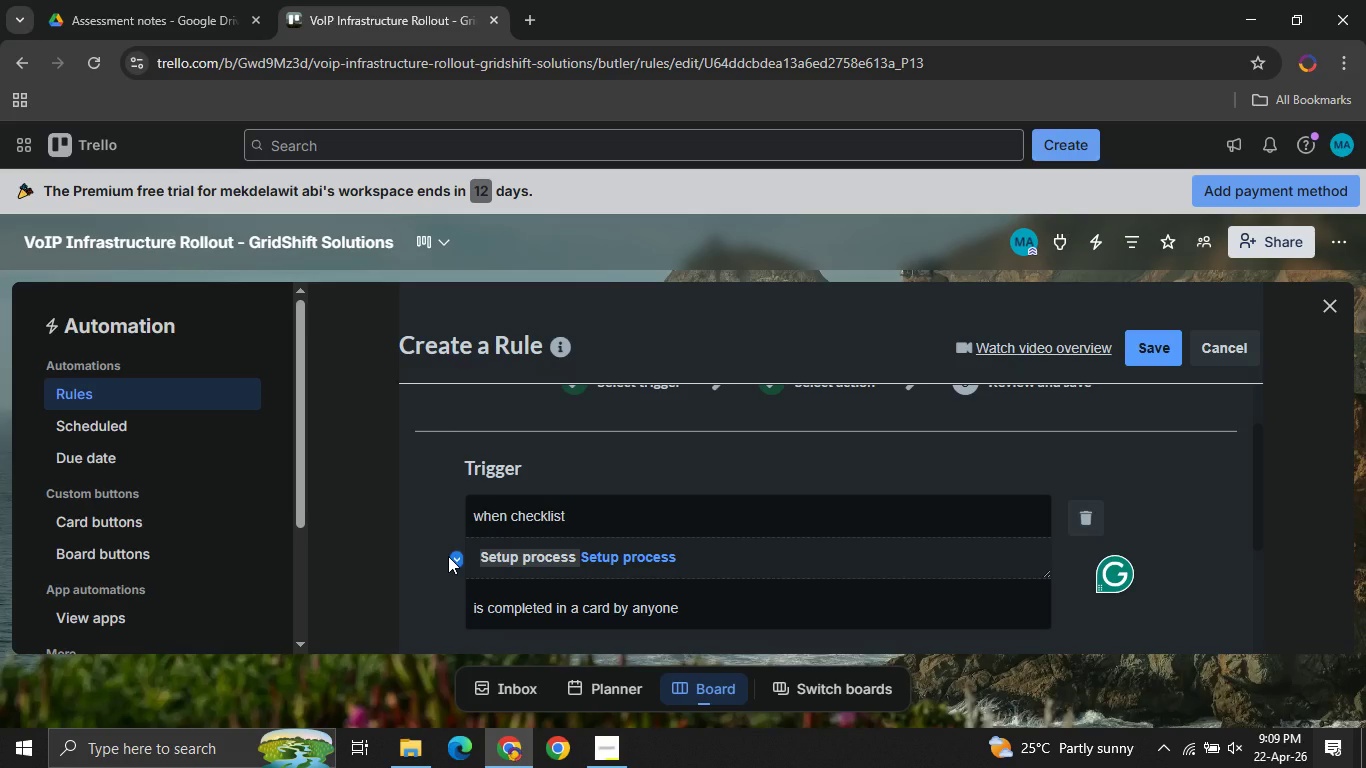 
key(Backspace)
 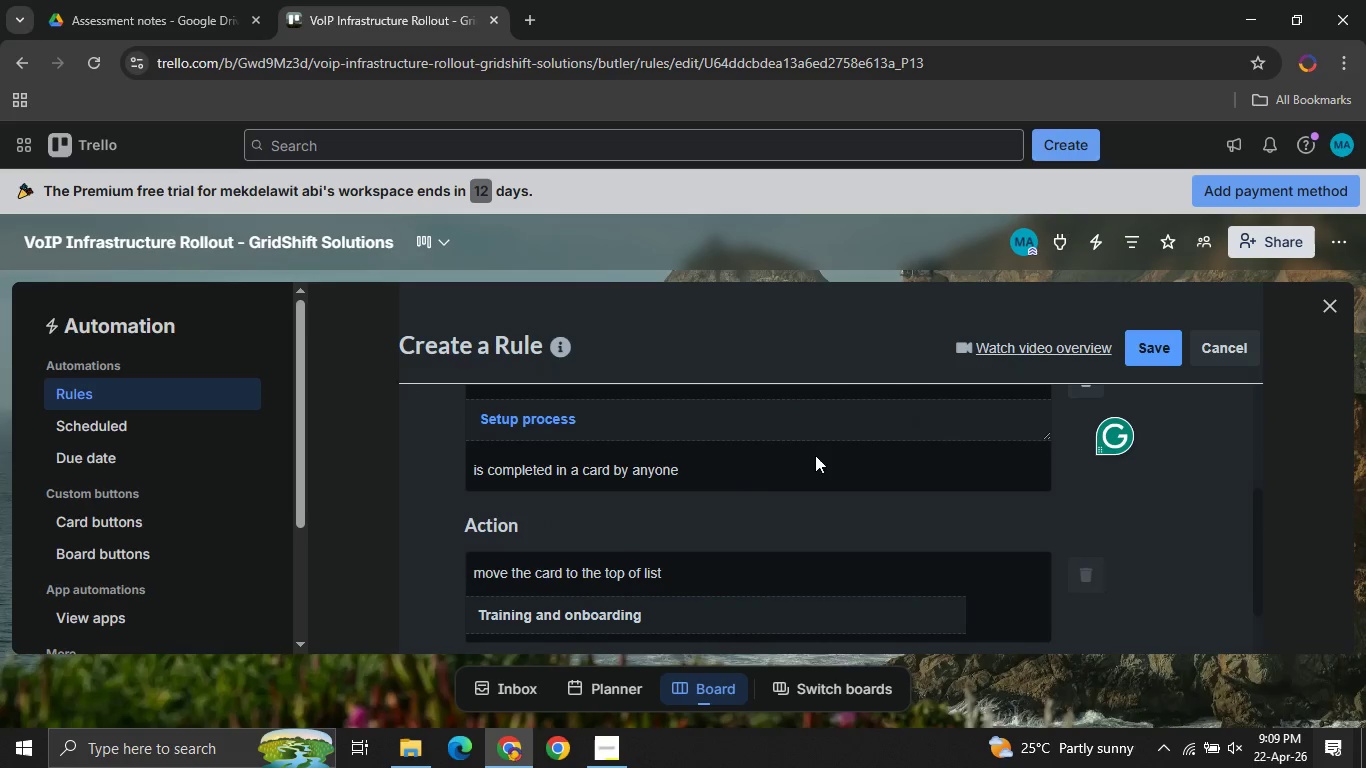 
left_click([742, 472])
 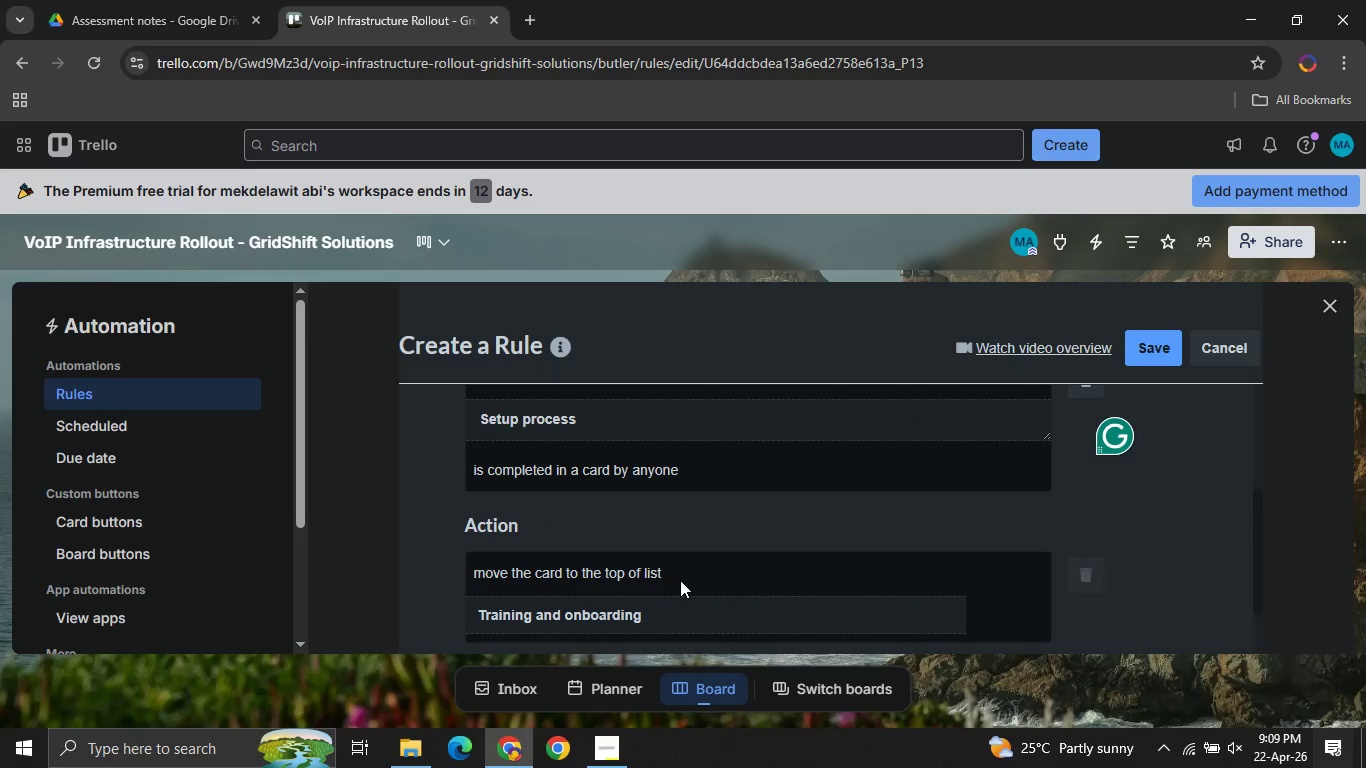 
mouse_move([687, 546])
 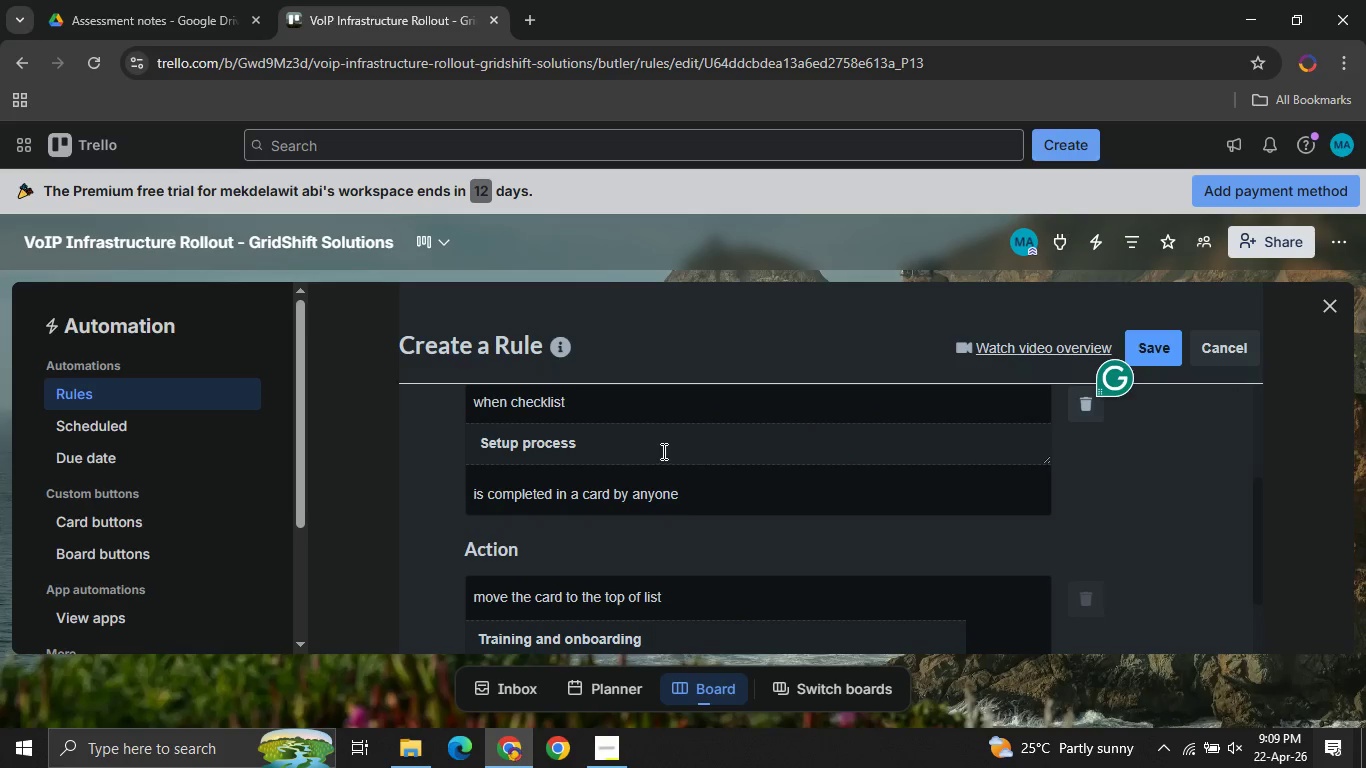 
wait(6.74)
 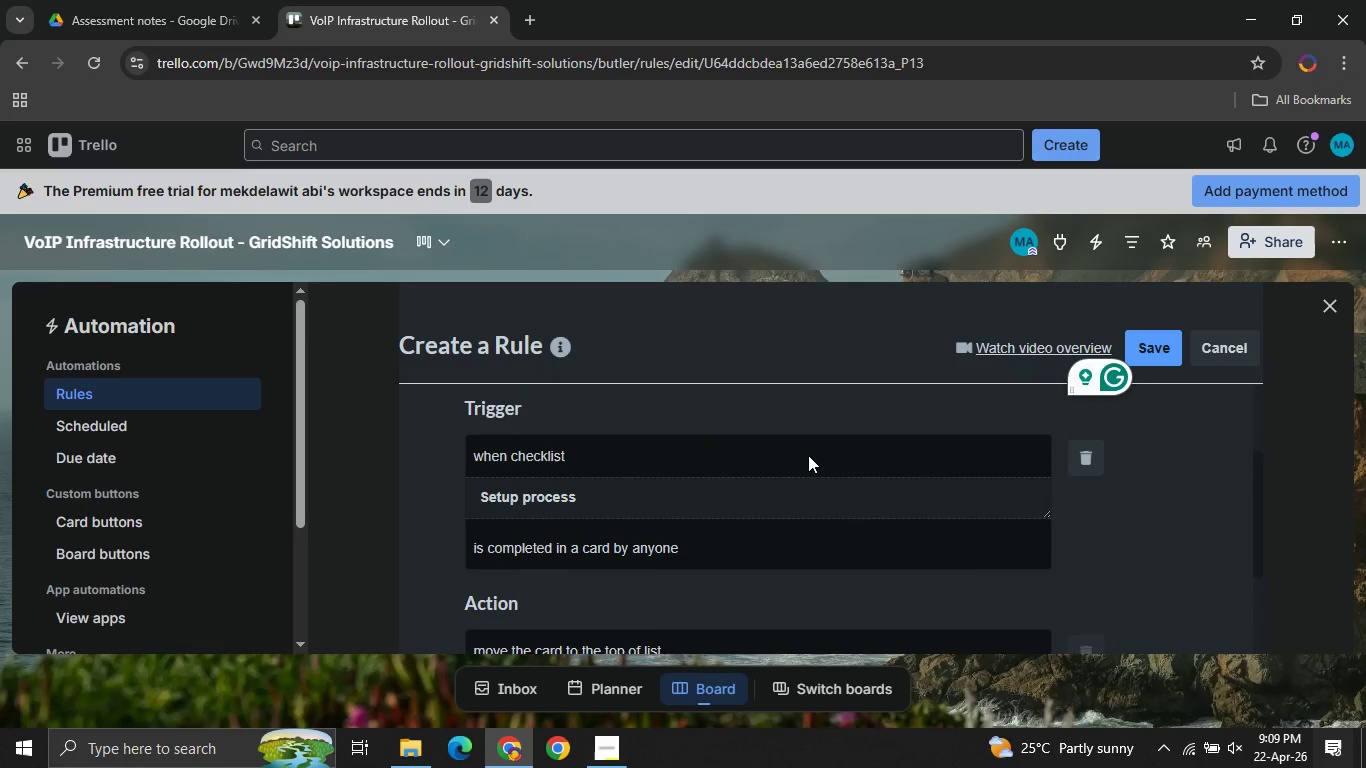 
left_click([829, 455])
 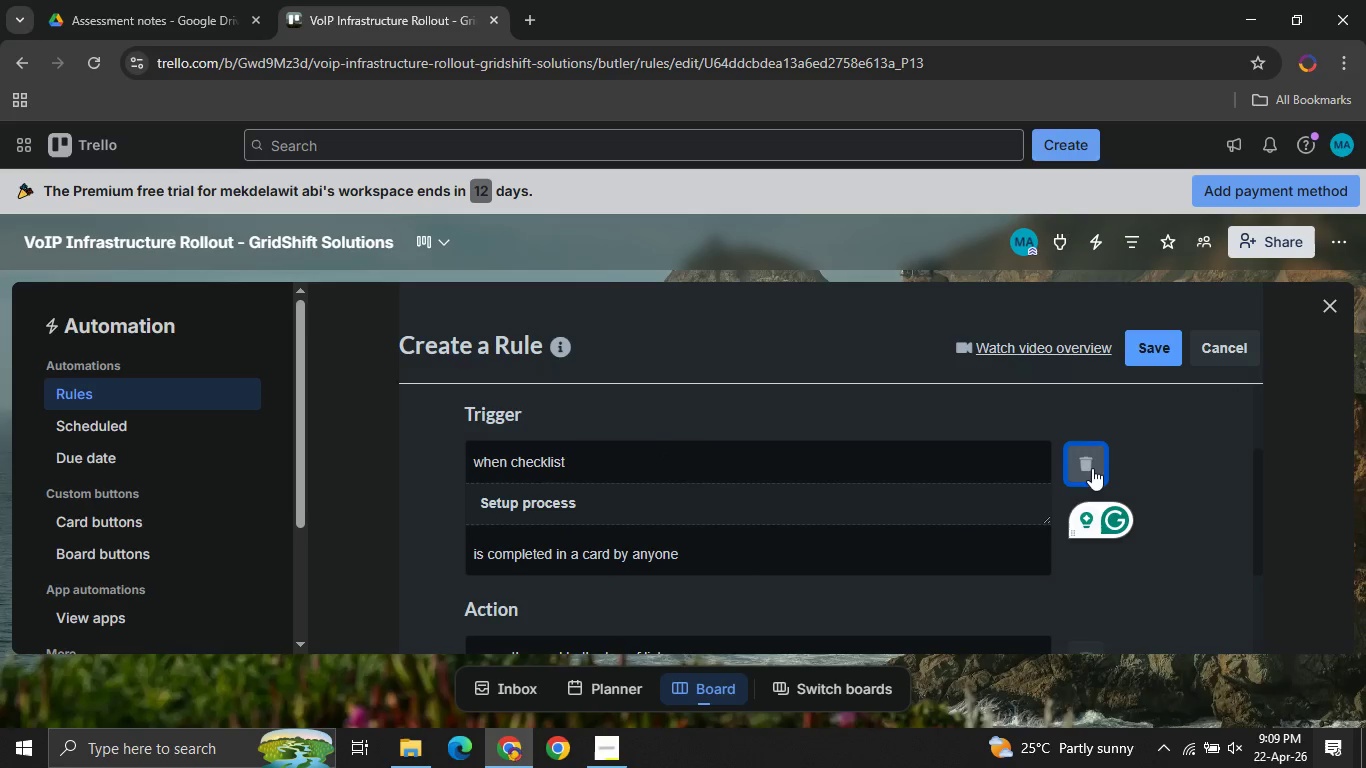 
left_click([1092, 468])
 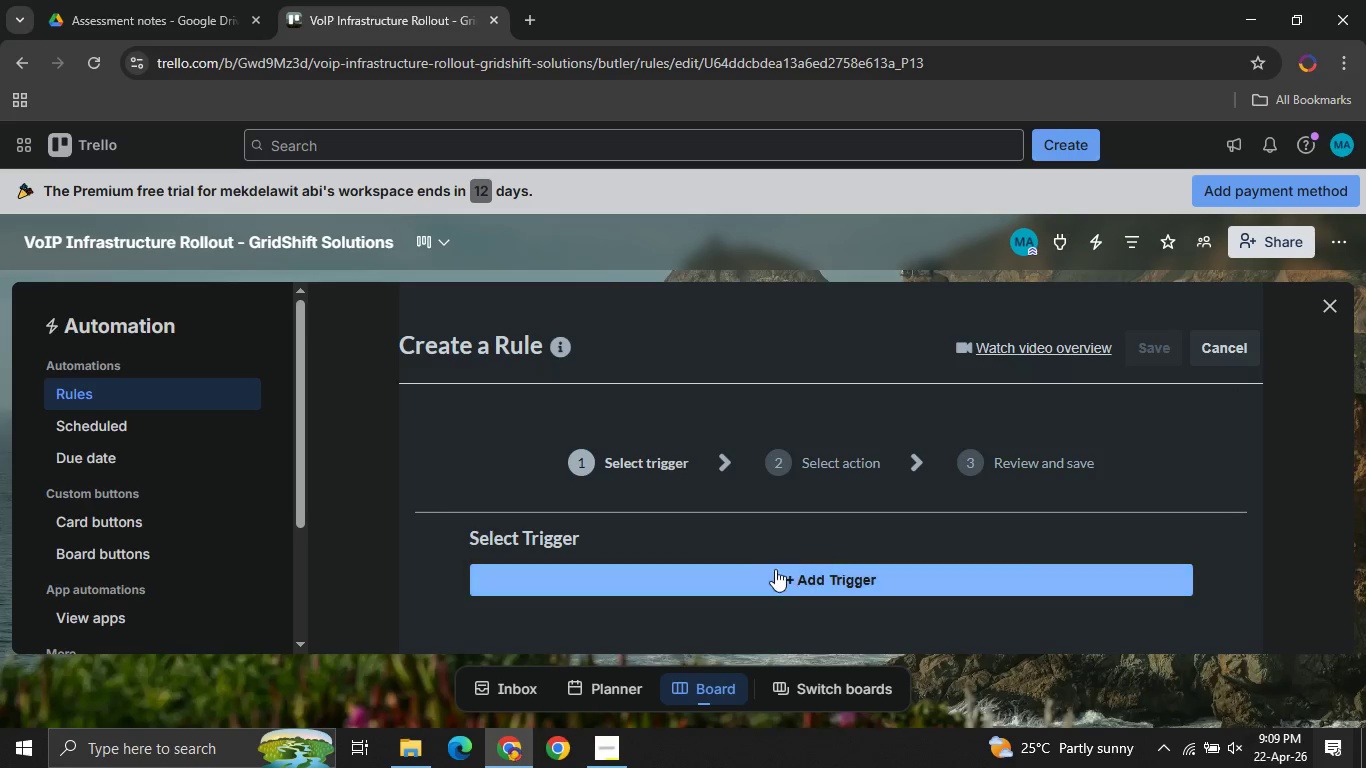 
left_click([782, 577])
 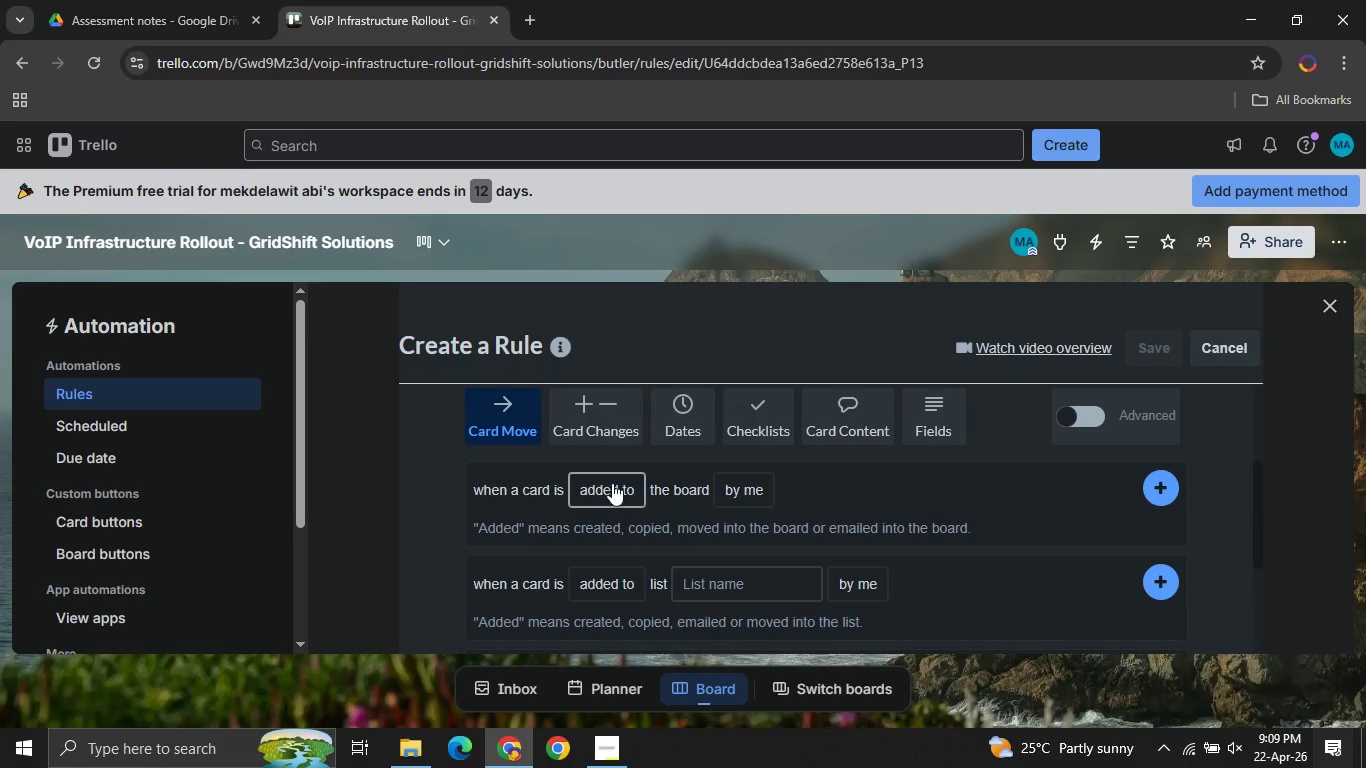 
mouse_move([617, 603])
 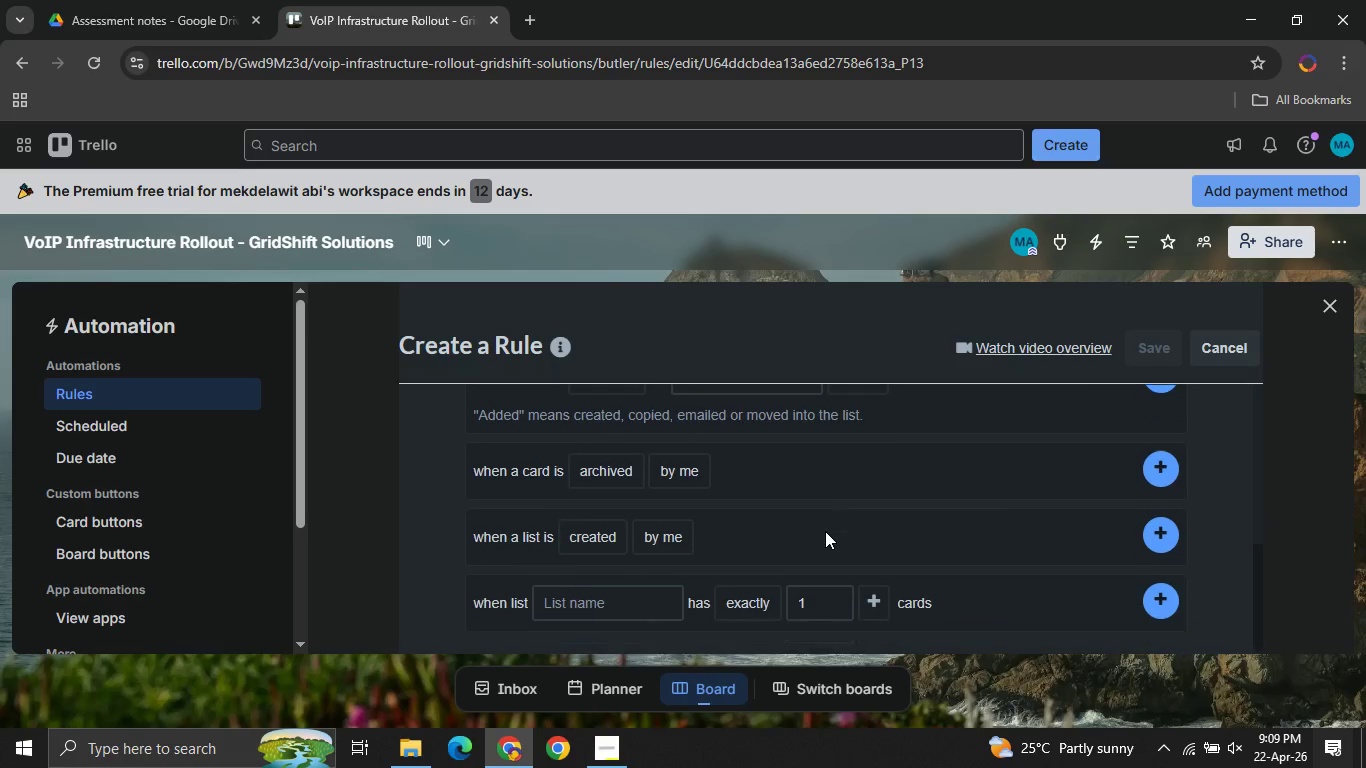 
mouse_move([642, 564])
 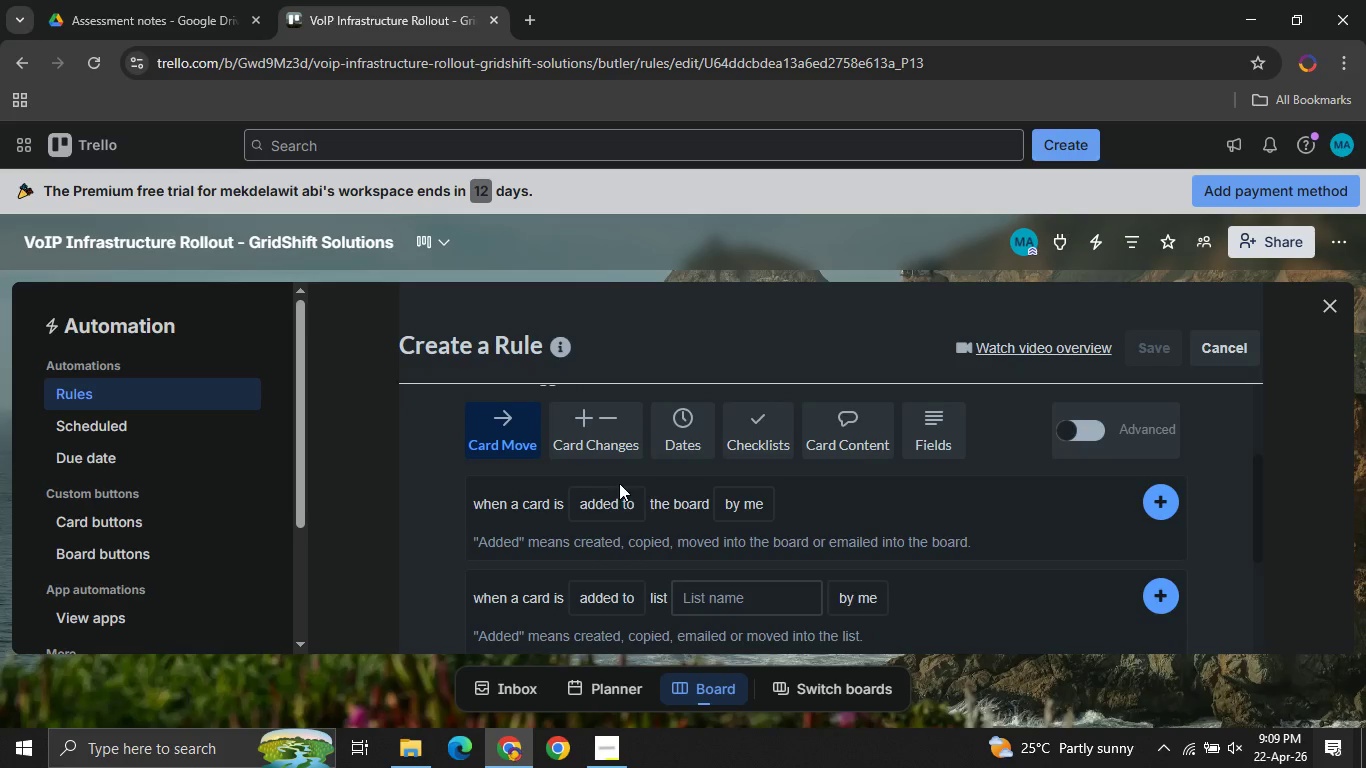 
mouse_move([655, 507])
 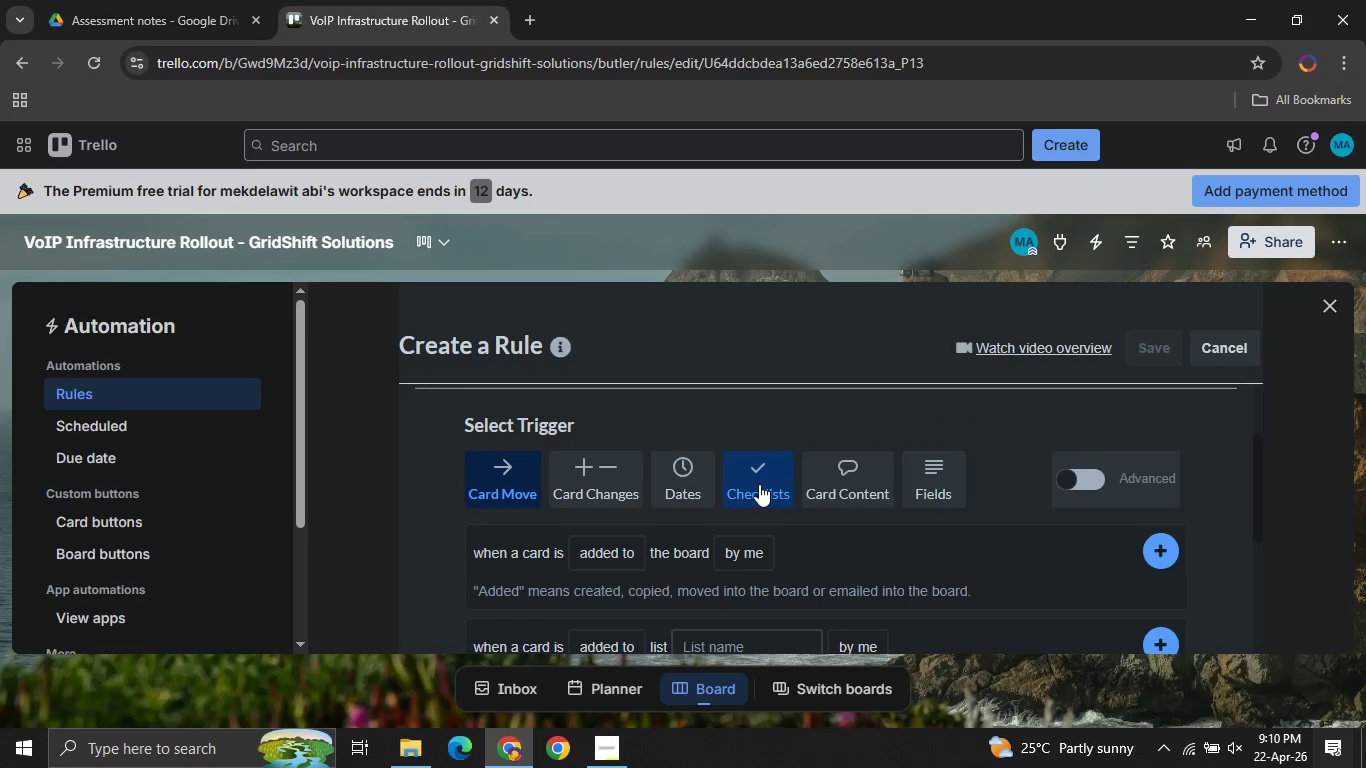 
left_click([759, 484])
 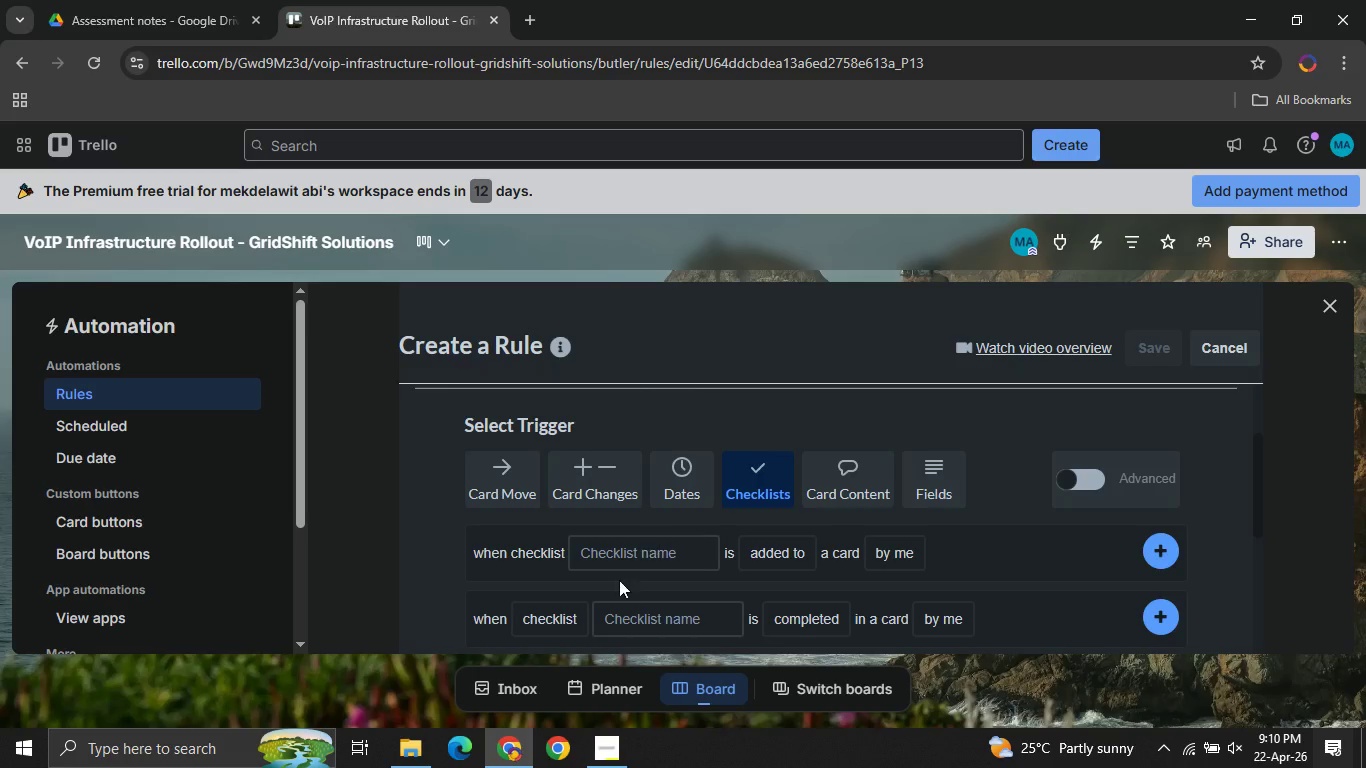 
mouse_move([658, 570])
 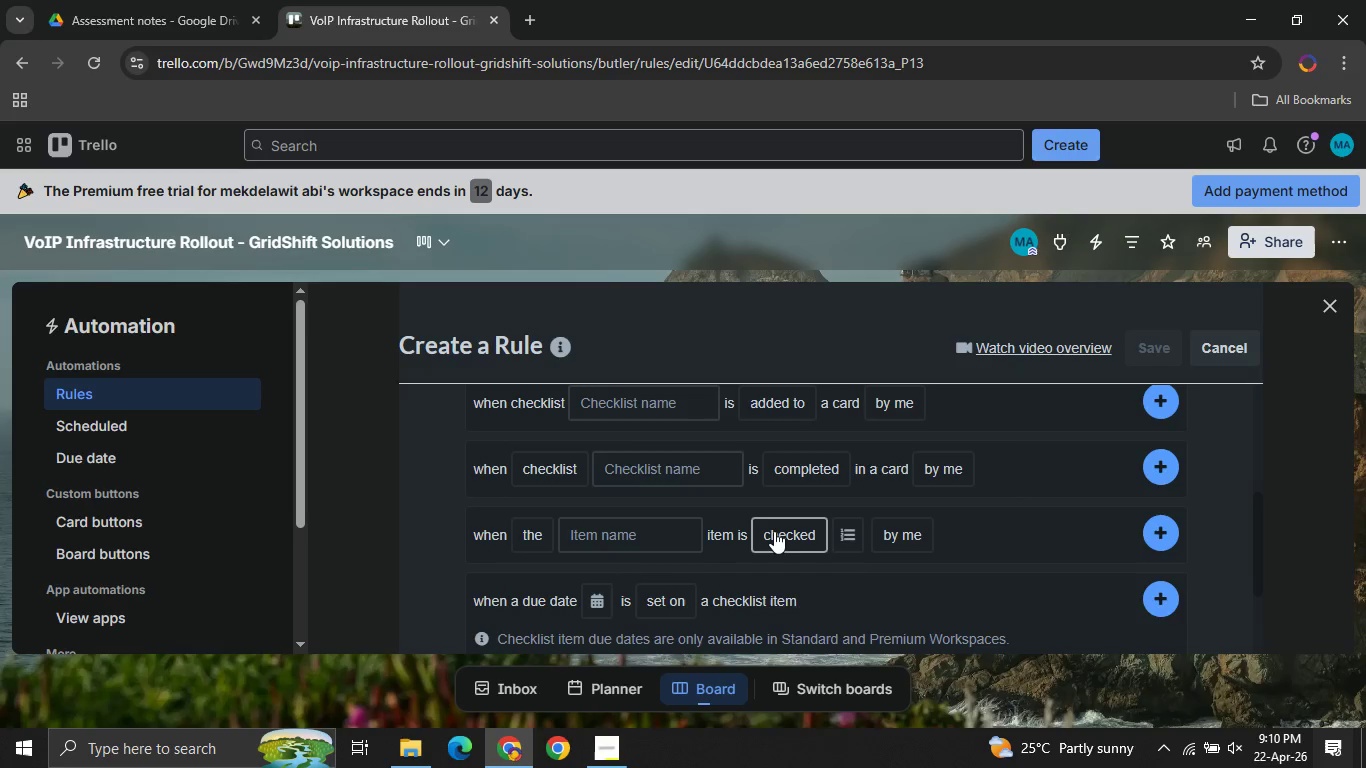 
mouse_move([751, 532])
 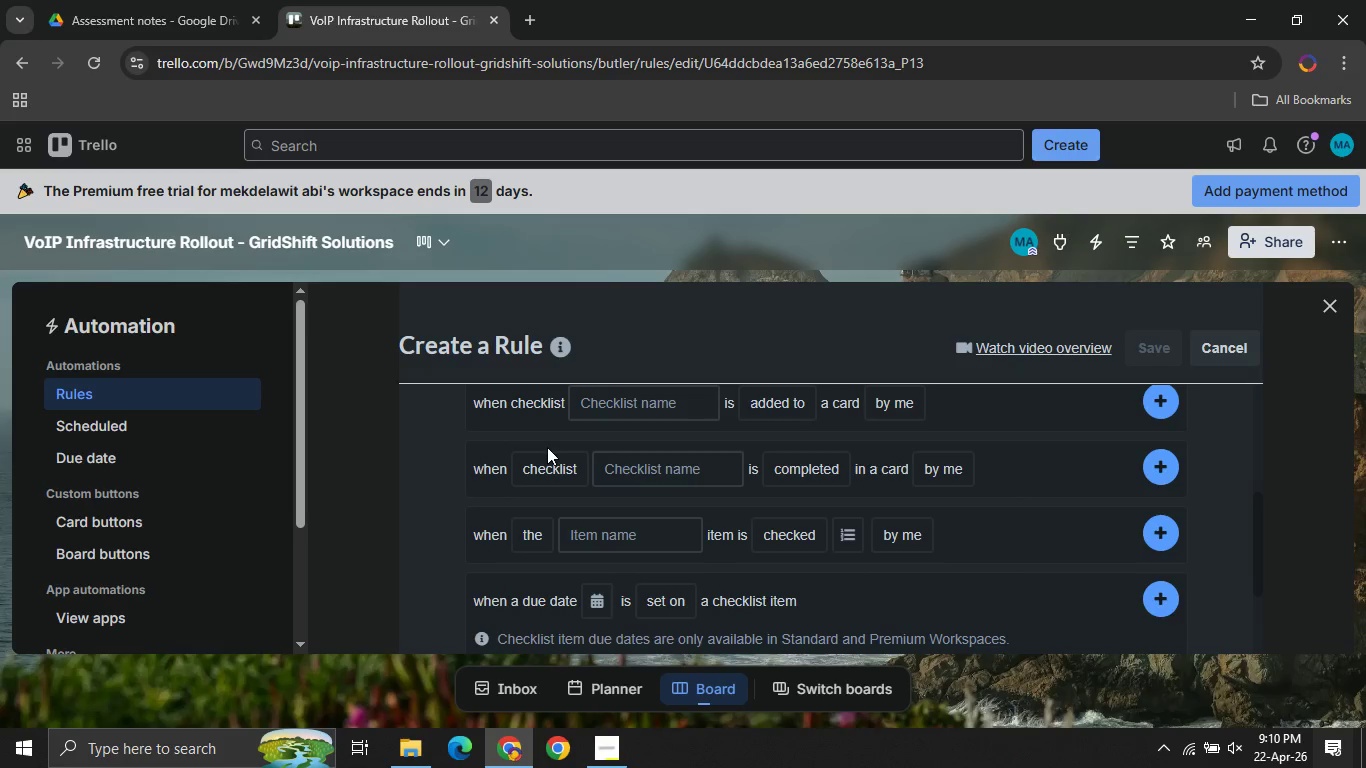 
left_click([675, 470])
 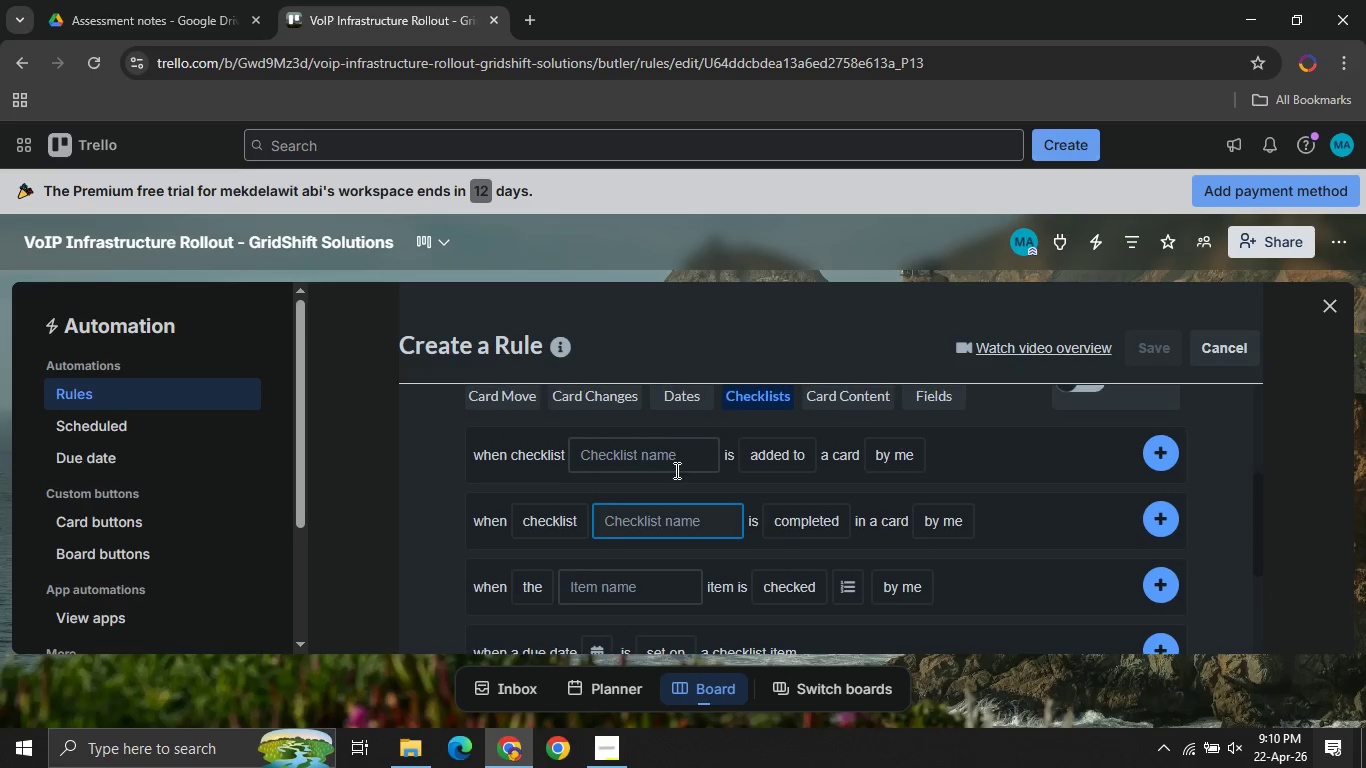 
mouse_move([760, 472])
 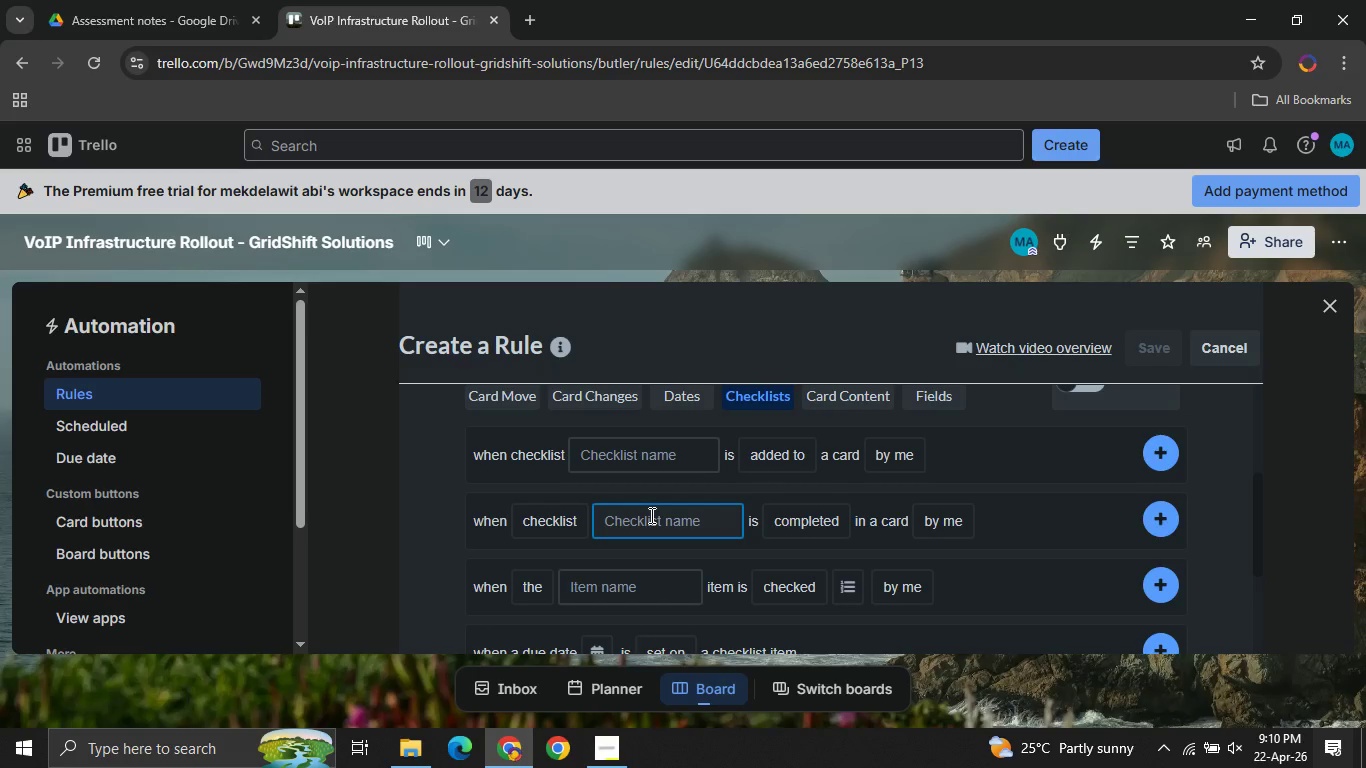 
key(Control+ControlLeft)
 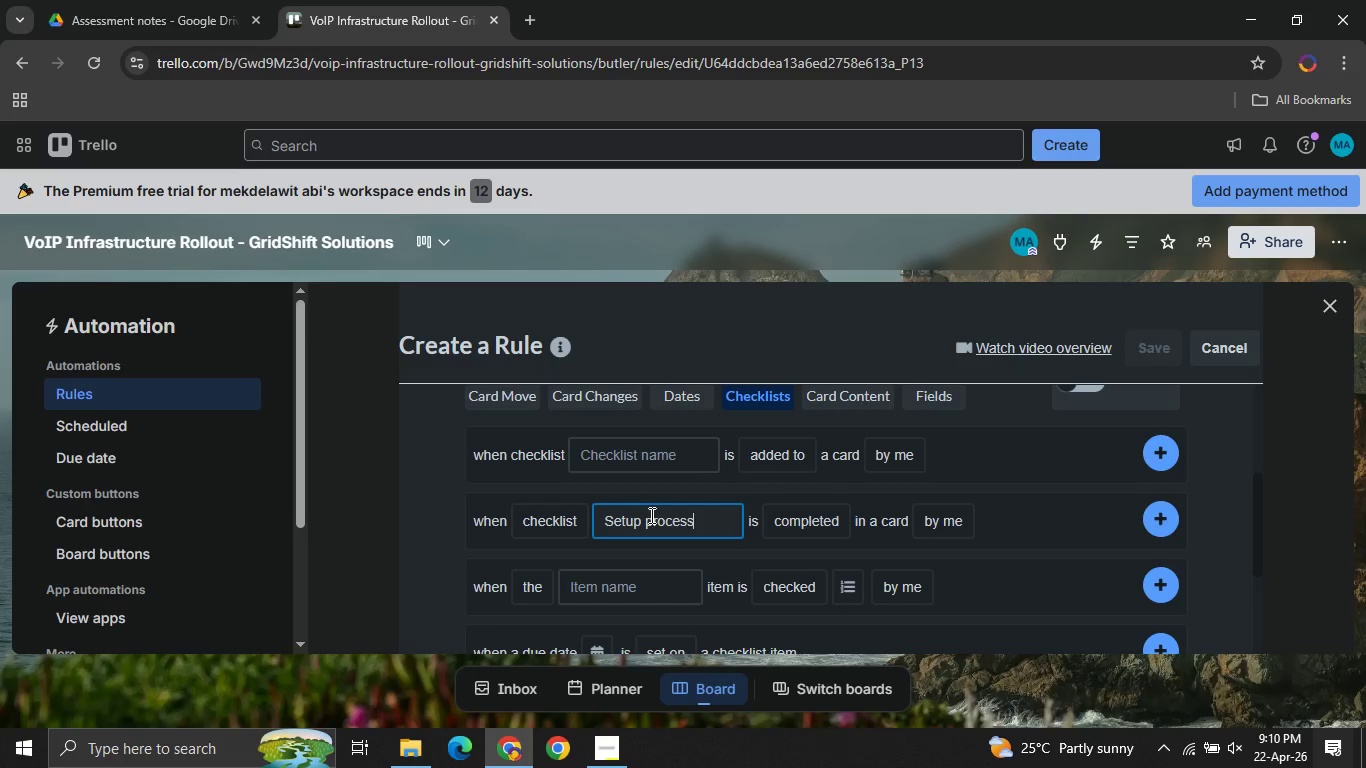 
key(Control+V)
 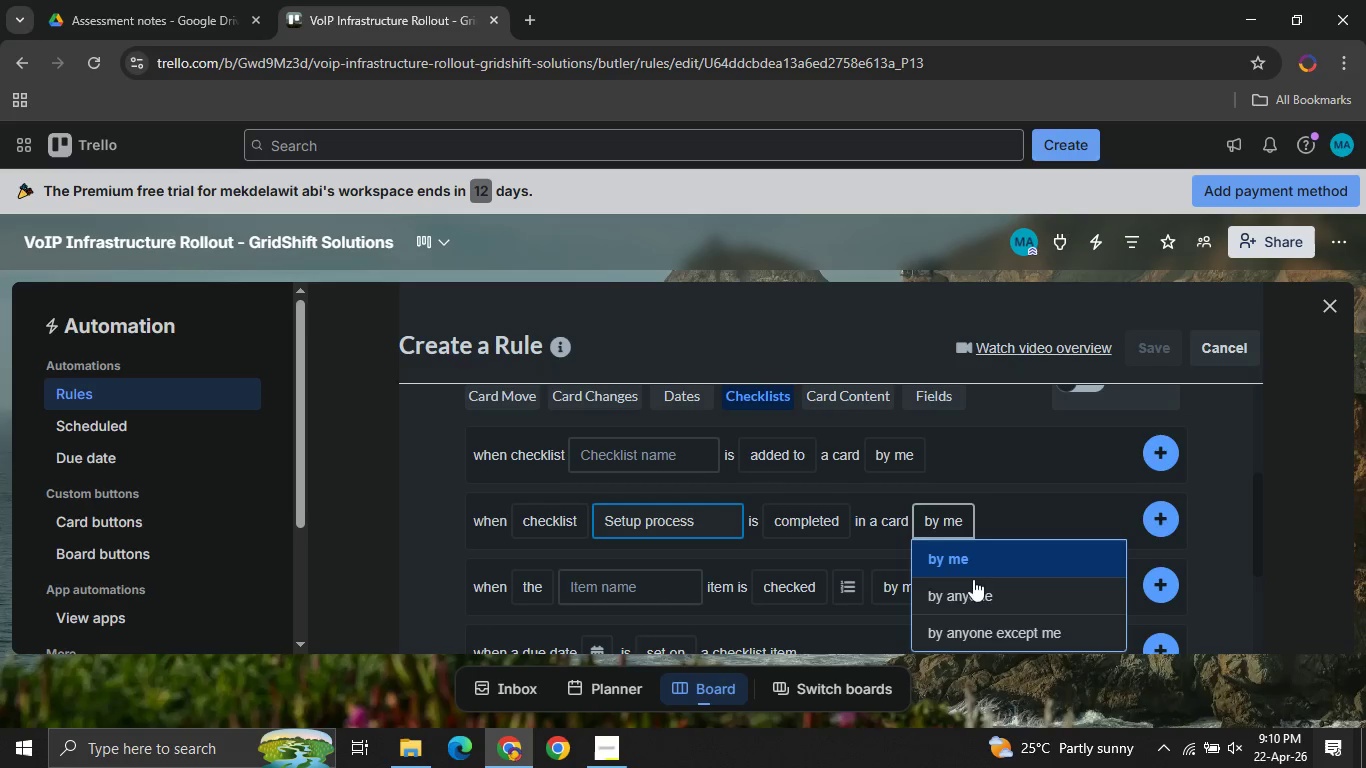 
left_click([973, 591])
 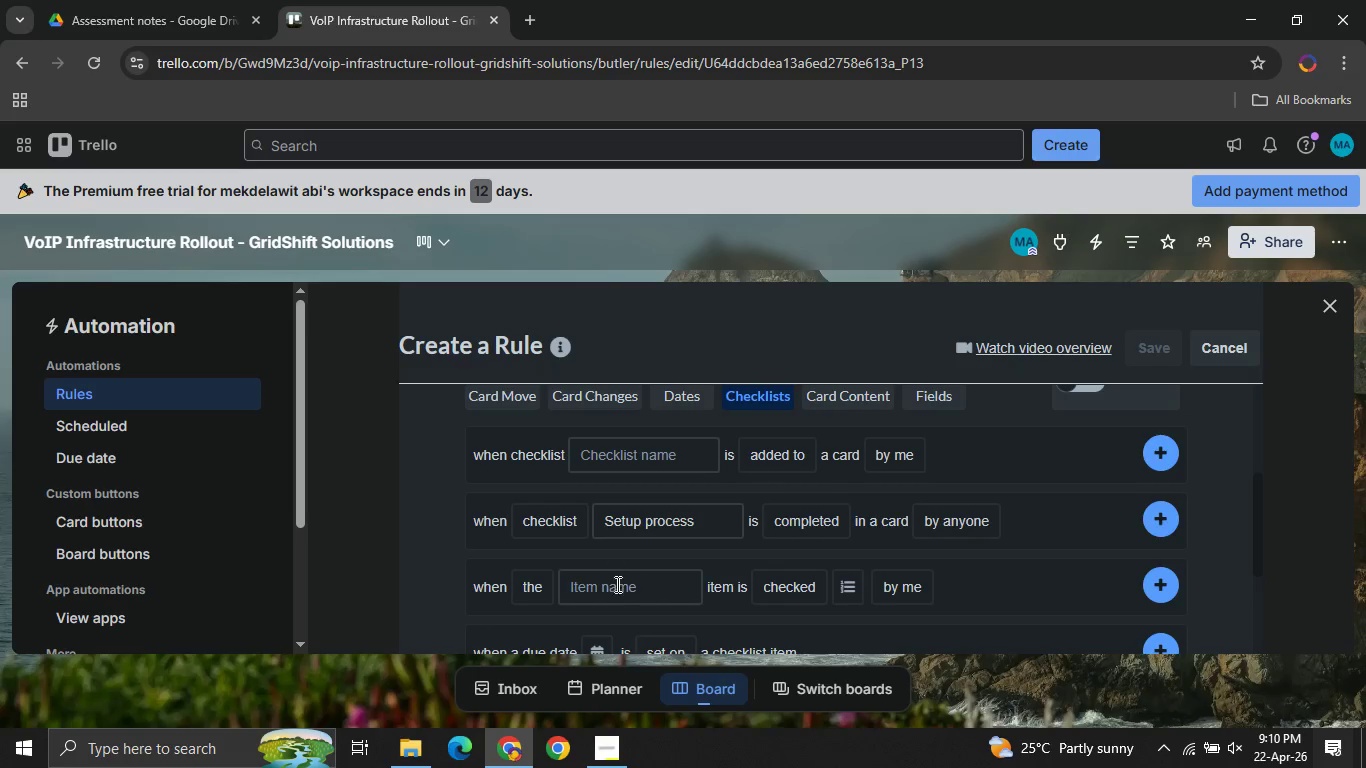 
left_click([616, 587])
 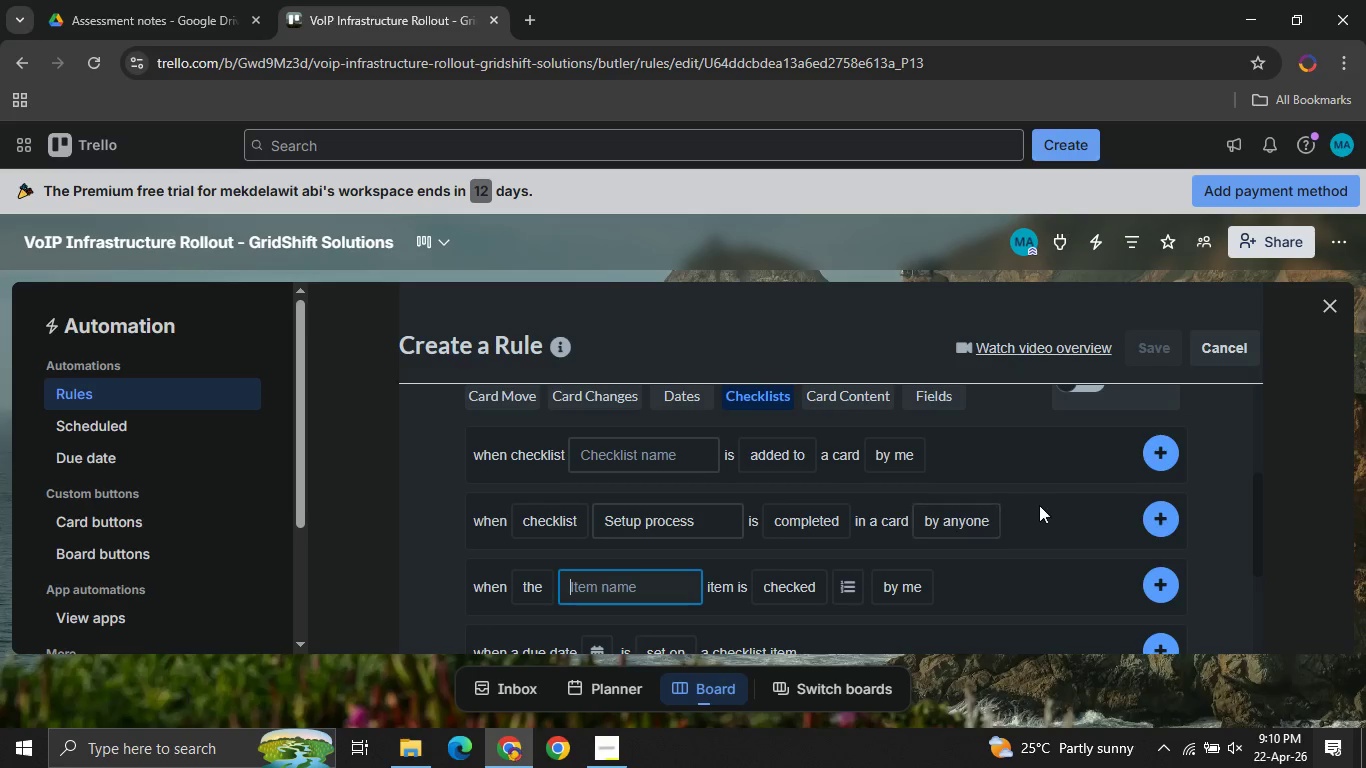 
wait(13.45)
 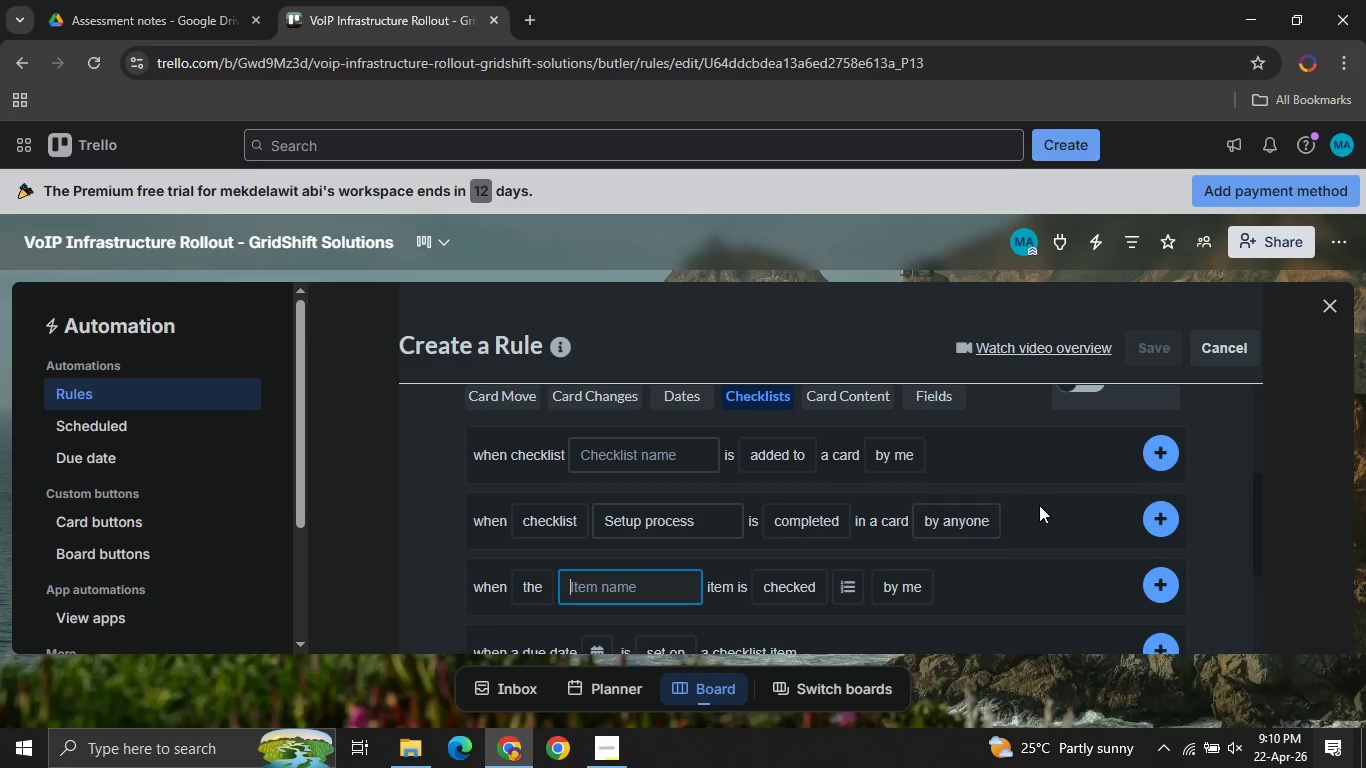 
left_click([641, 455])
 